 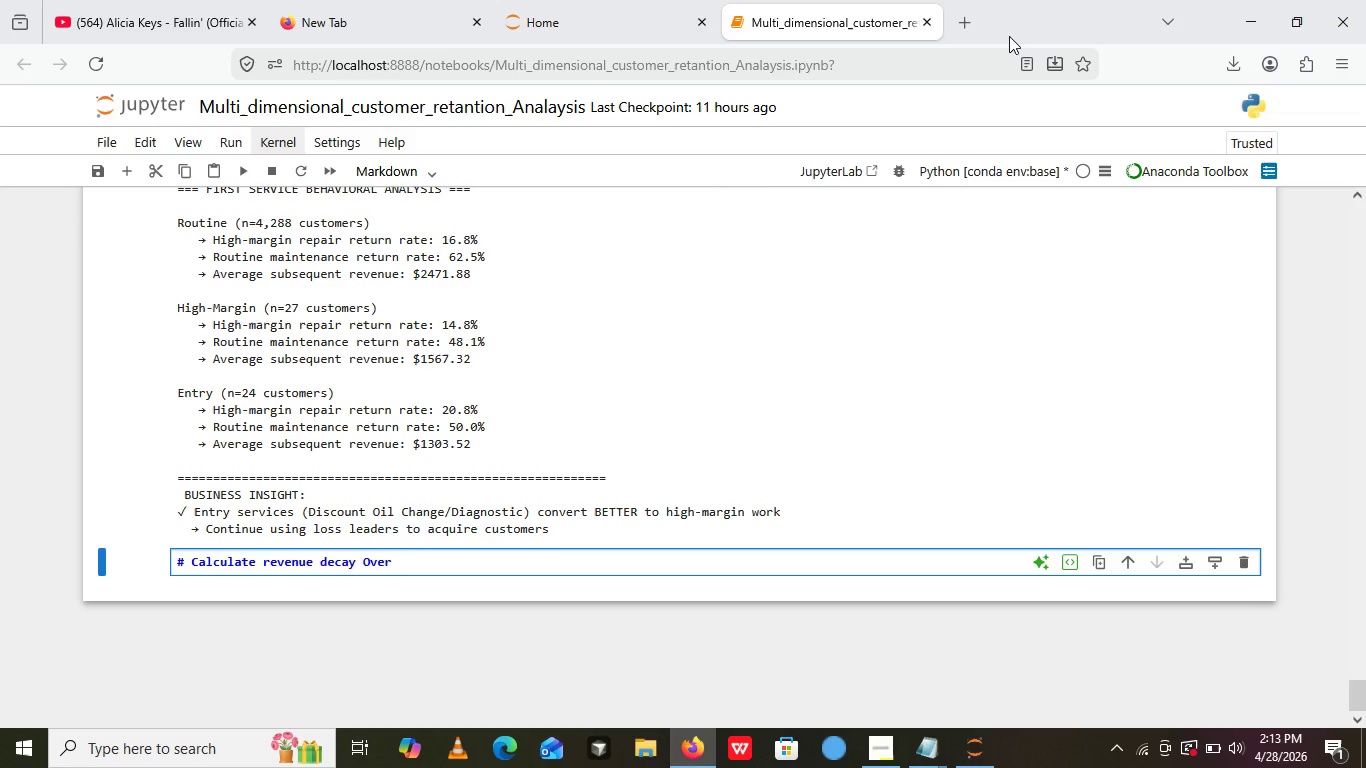 
key(Enter)
 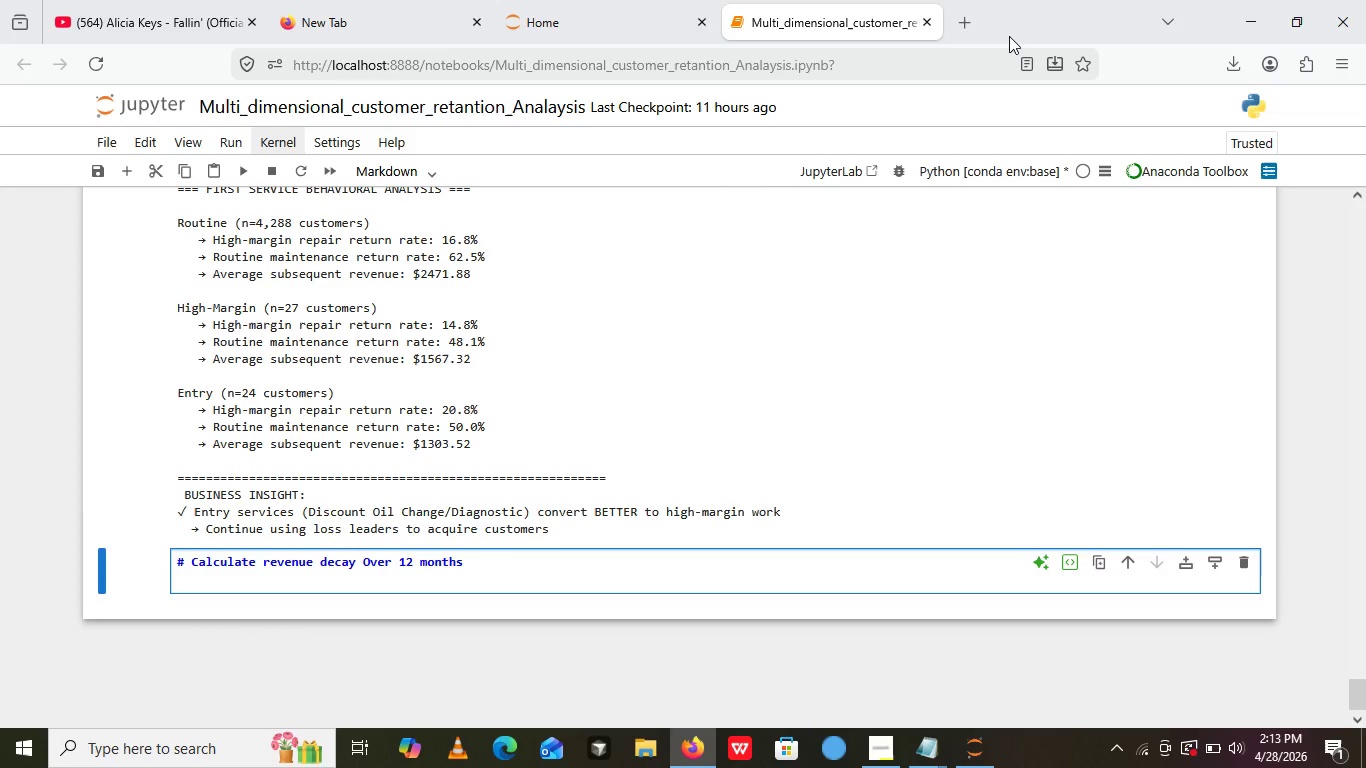 
type(Find  the  SPEECIFIC POINT WHERE CUSTOMER )
key(Backspace)
key(Backspace)
key(Backspace)
key(Backspace)
key(Backspace)
key(Backspace)
key(Backspace)
key(Backspace)
key(Backspace)
key(Backspace)
key(Backspace)
key(Backspace)
key(Backspace)
key(Backspace)
type(ere )
key(Backspace)
key(Backspace)
key(Backspace)
key(Backspace)
type(her customers stop returning .)
 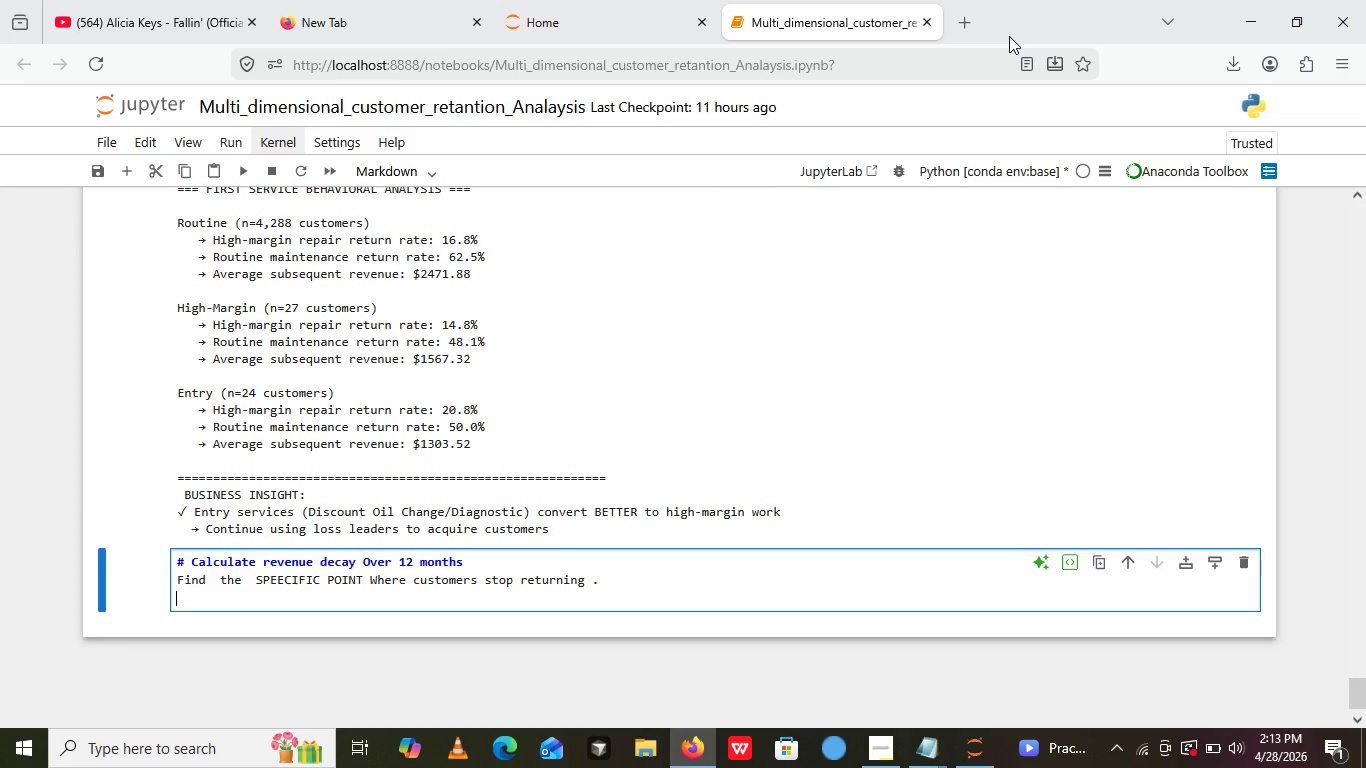 
key(Enter)
 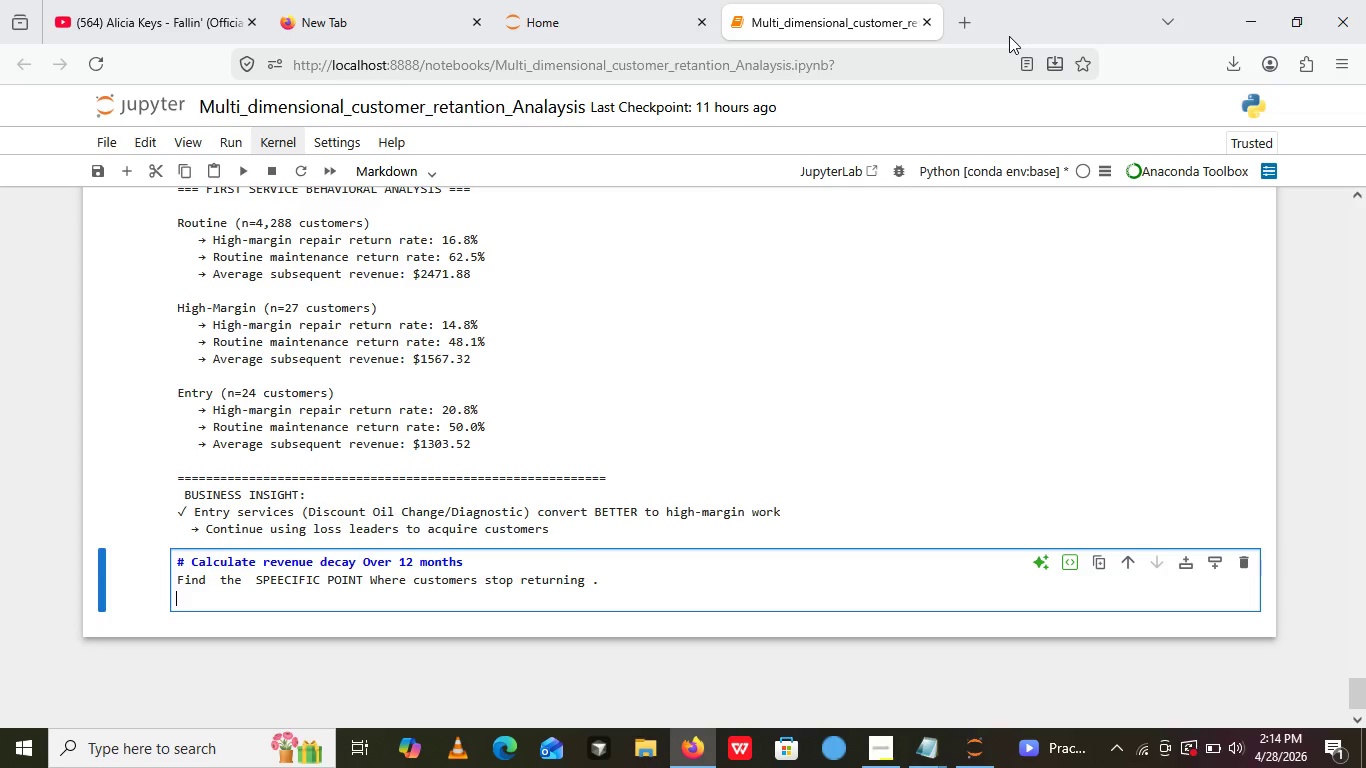 
type(Metods:)
 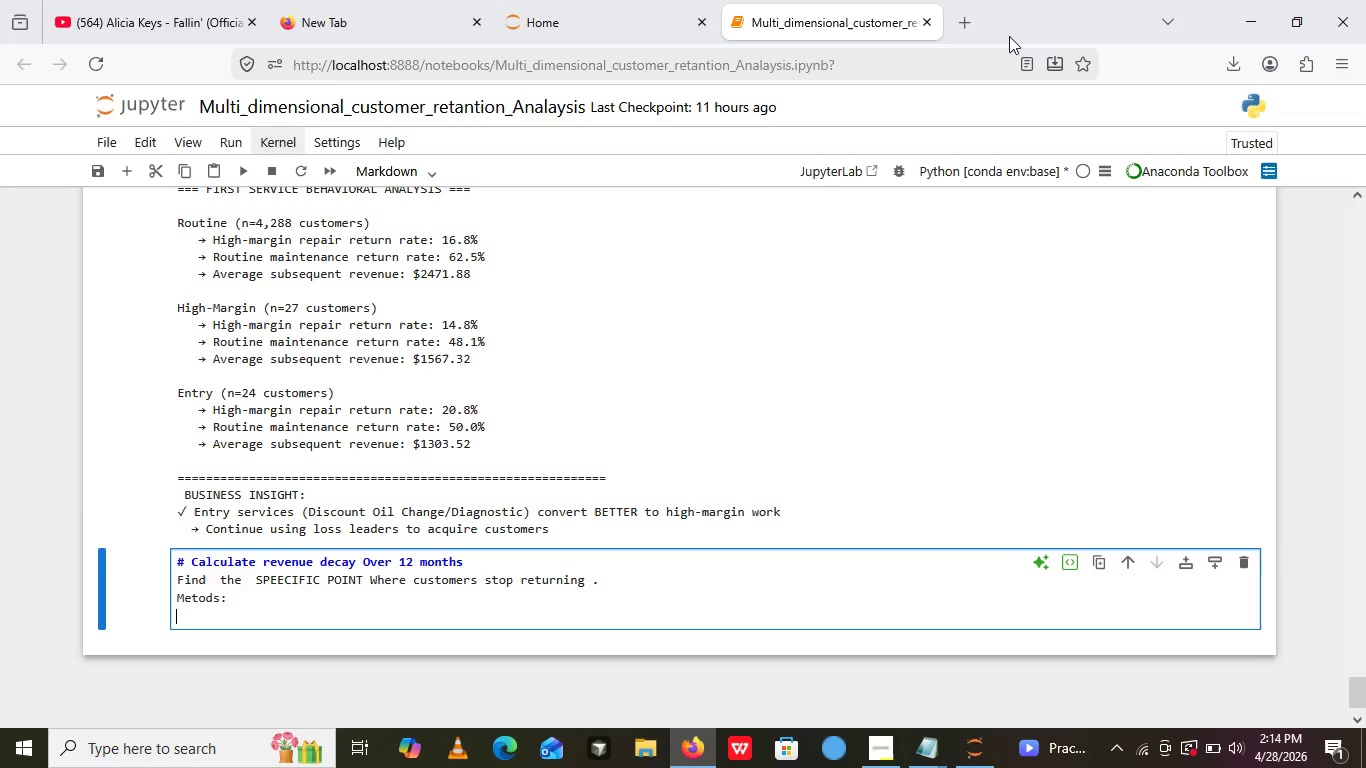 
 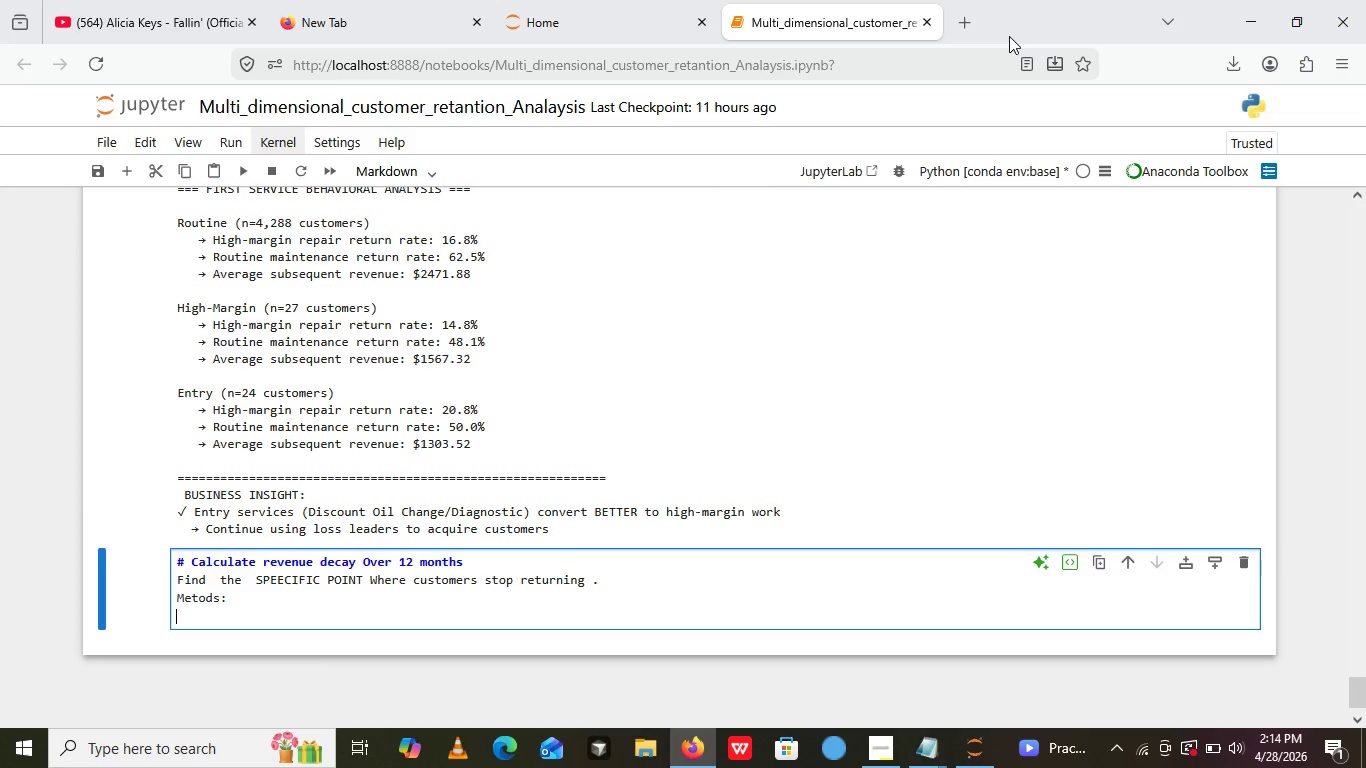 
key(Enter)
 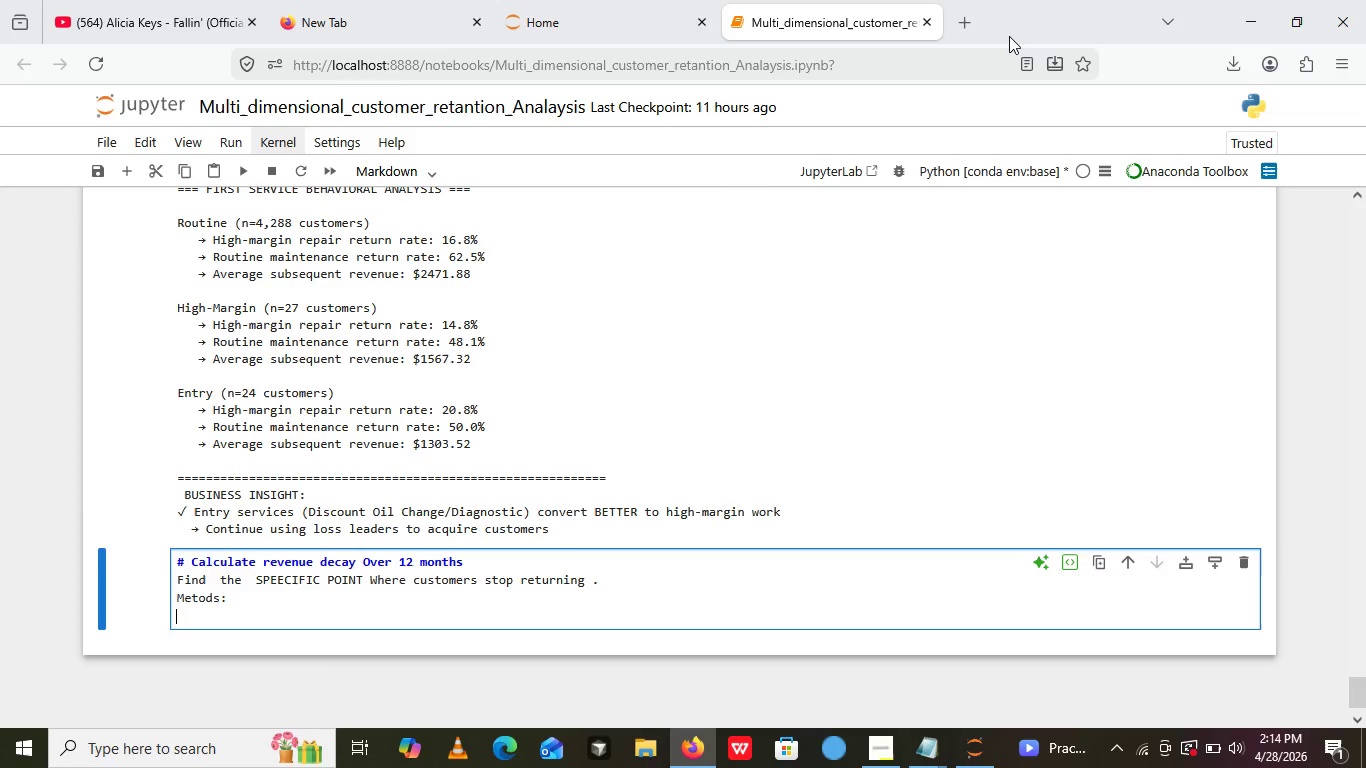 
type(1. calcuu)
key(Backspace)
type(lay)
key(Backspace)
type(tte Avarage Revenue )
 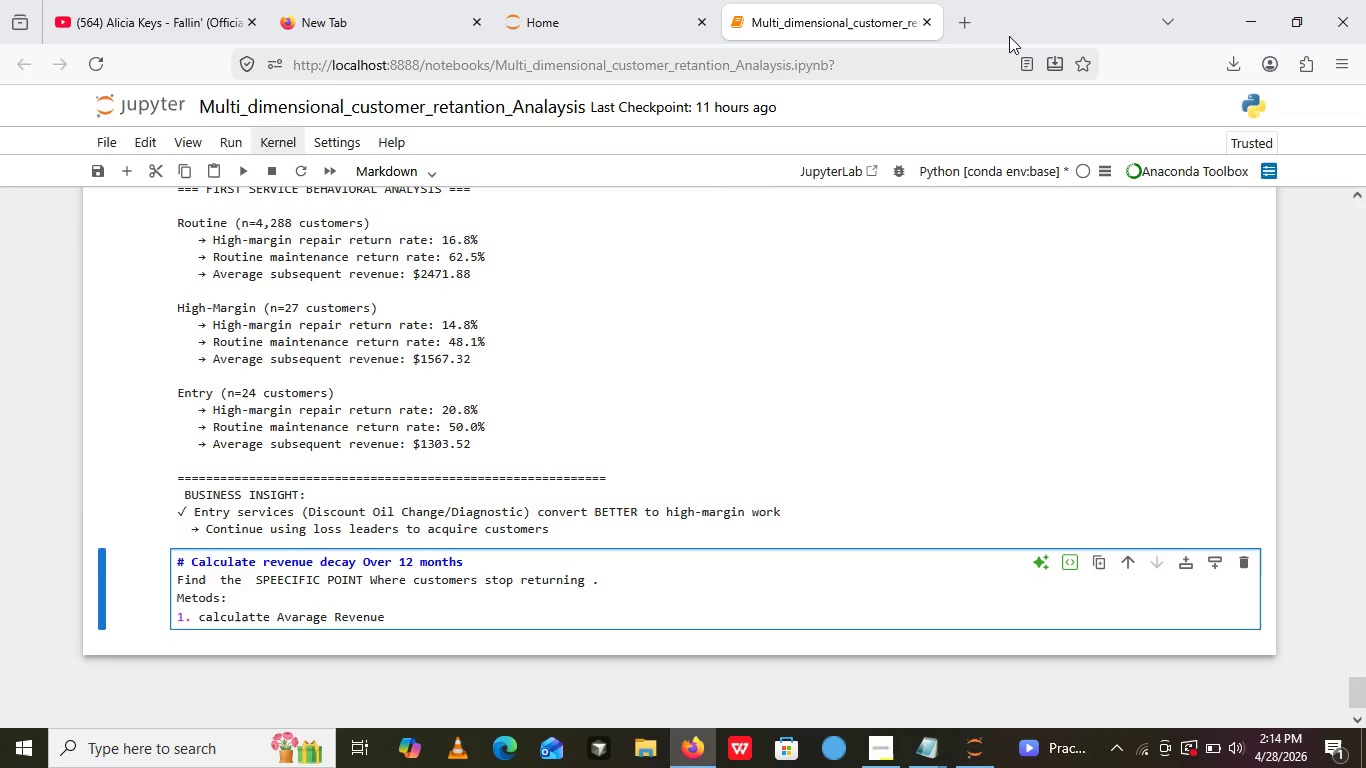 
wait(33.94)
 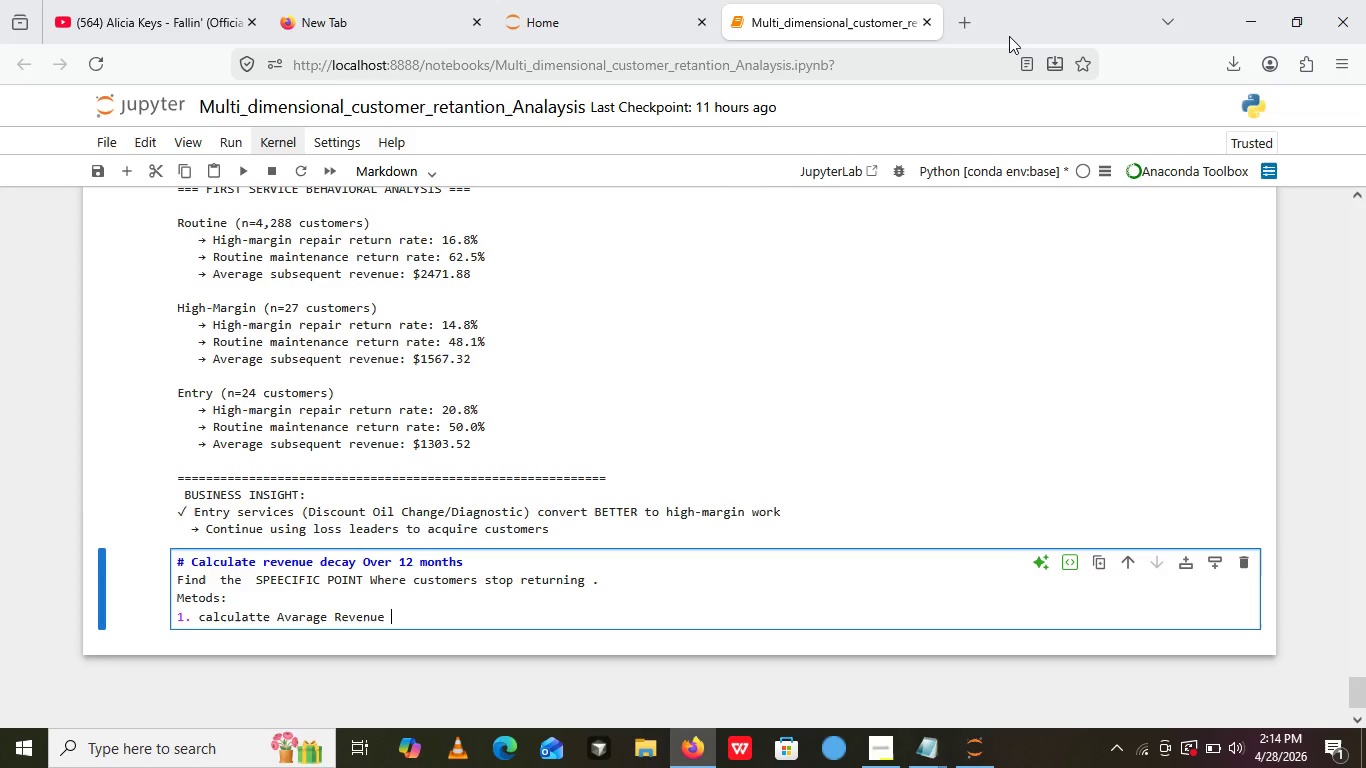 
type( per )
 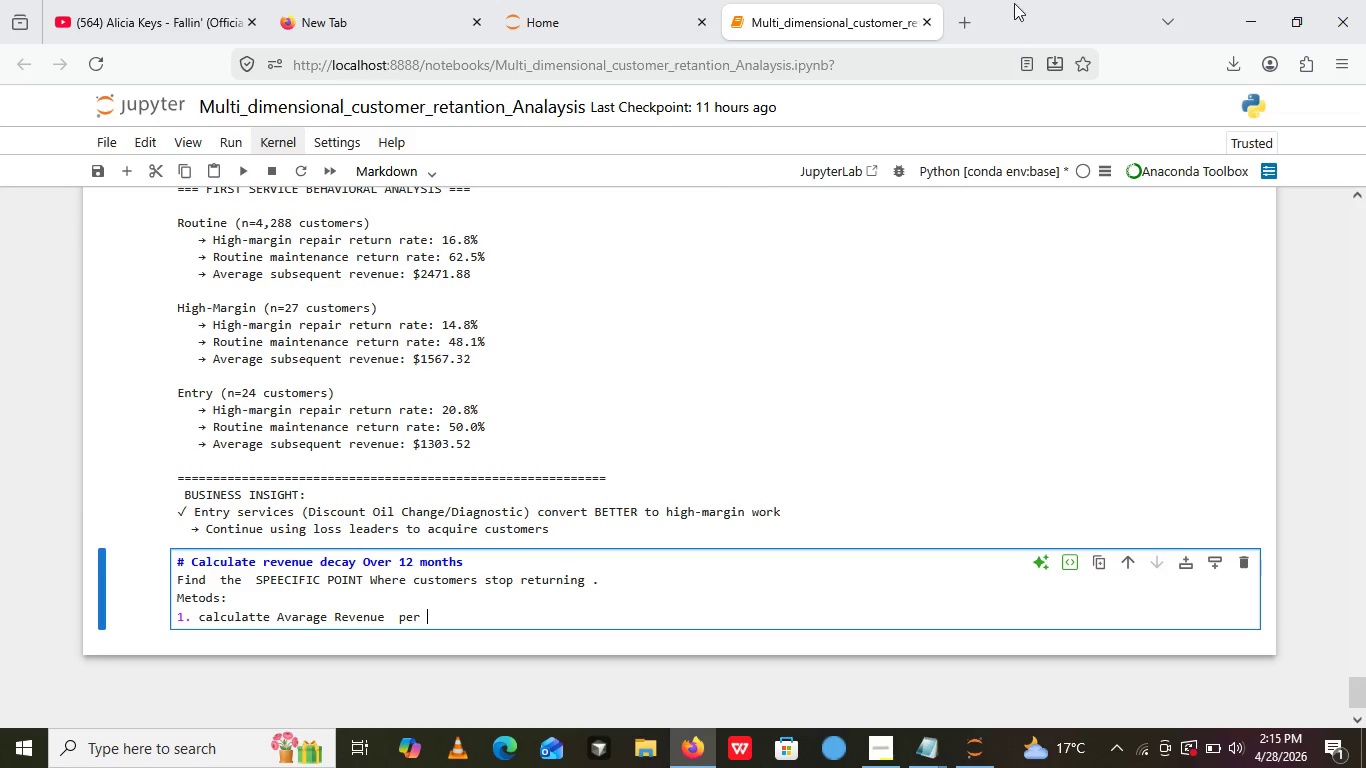 
type(user ())
 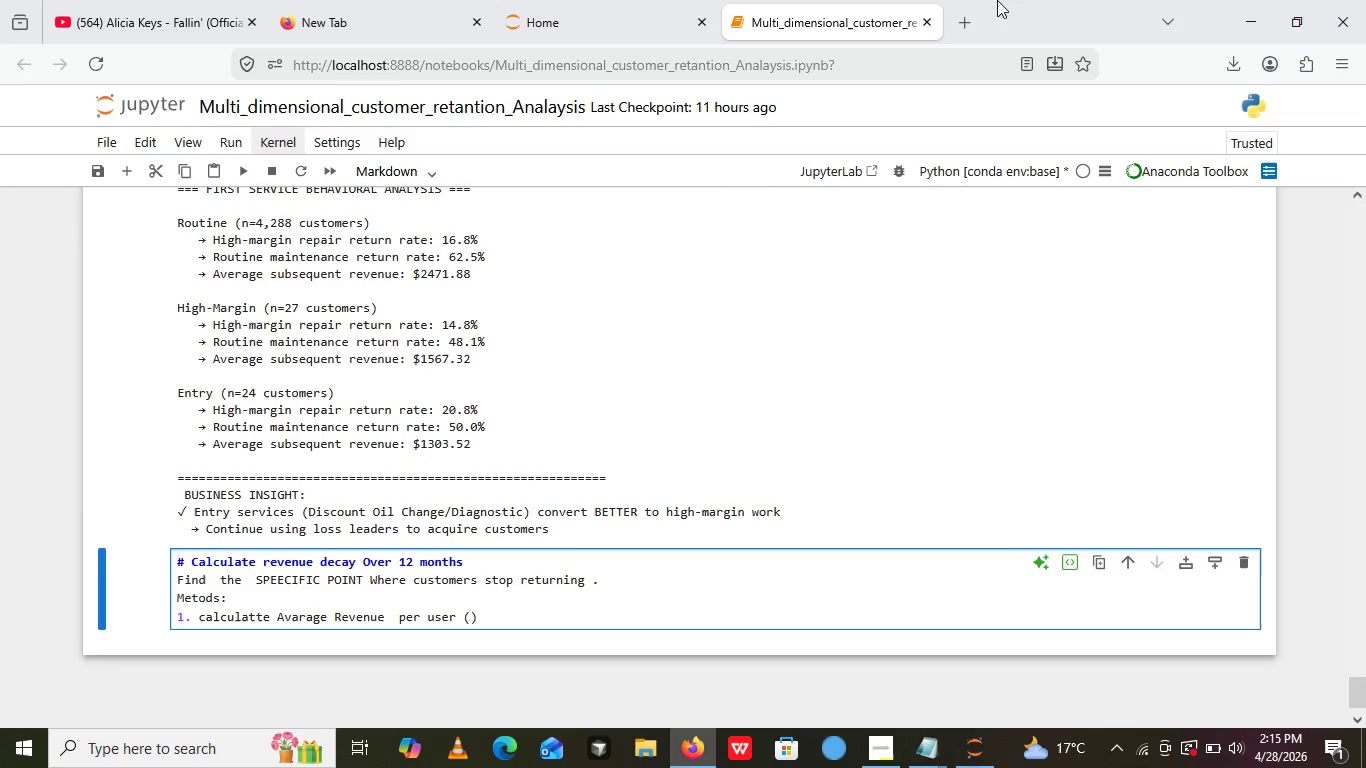 
key(ArrowLeft)
 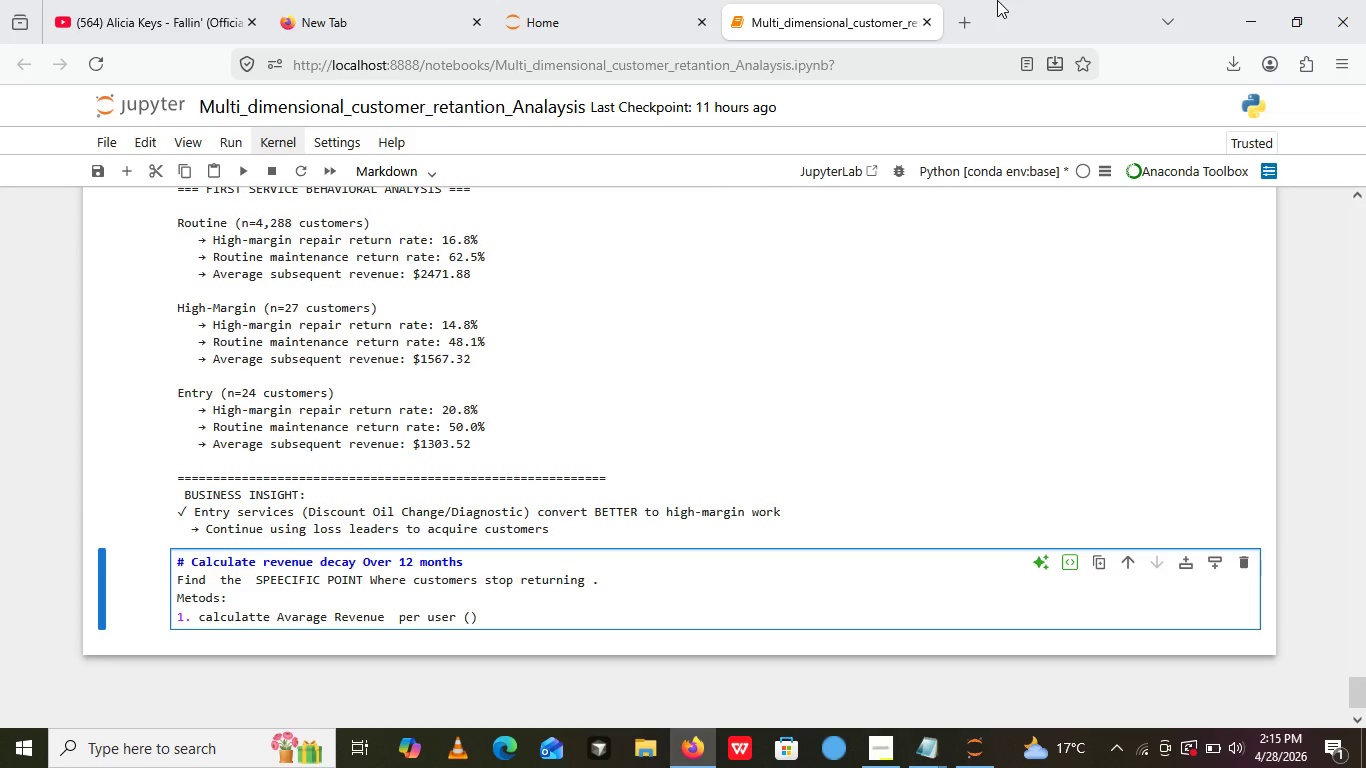 
wait(6.14)
 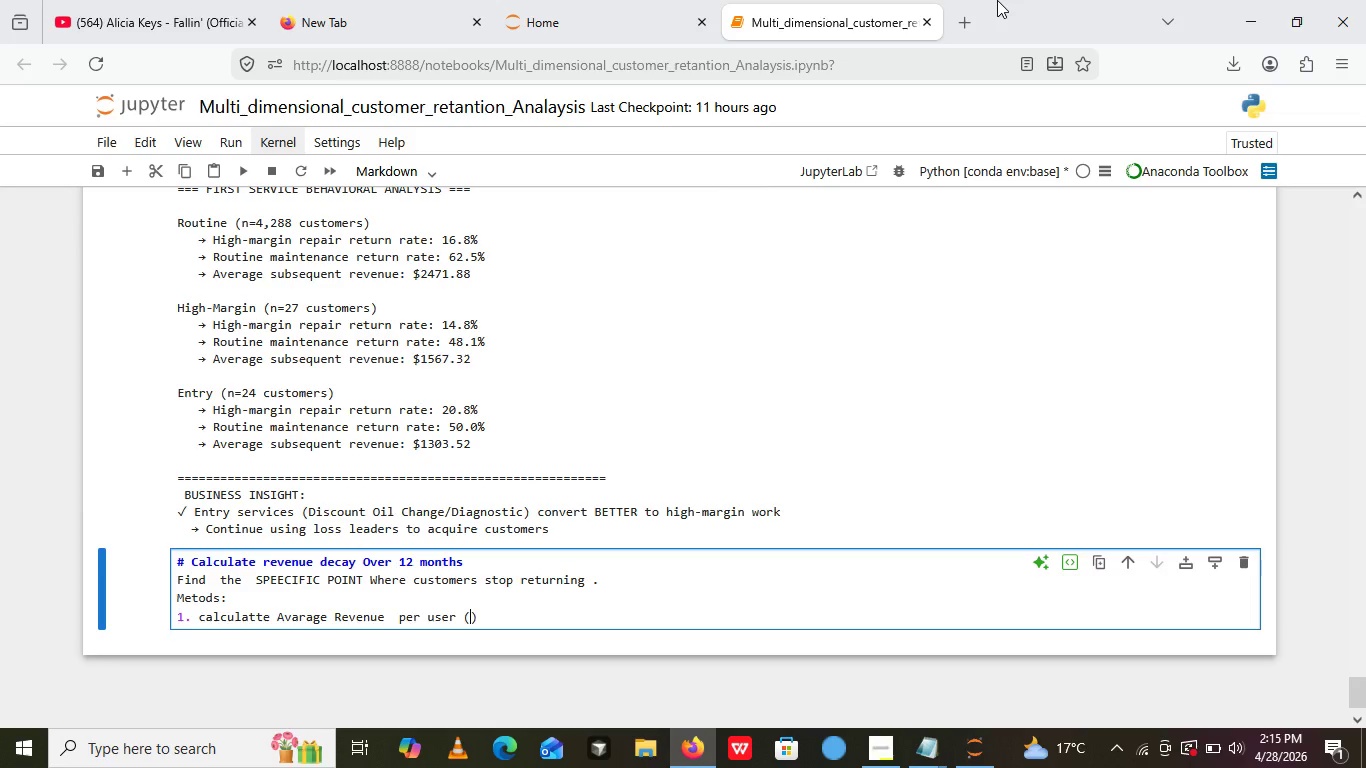 
type(Arpu)
 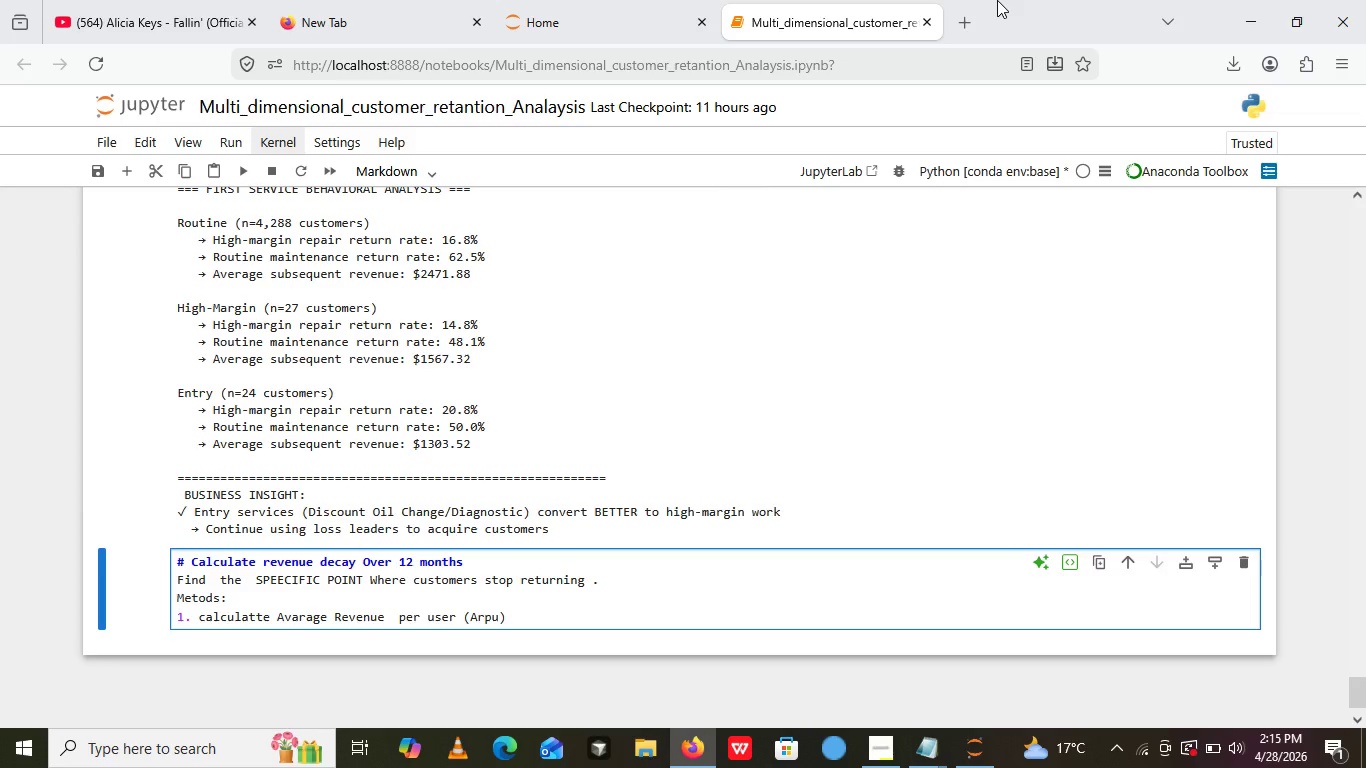 
wait(32.06)
 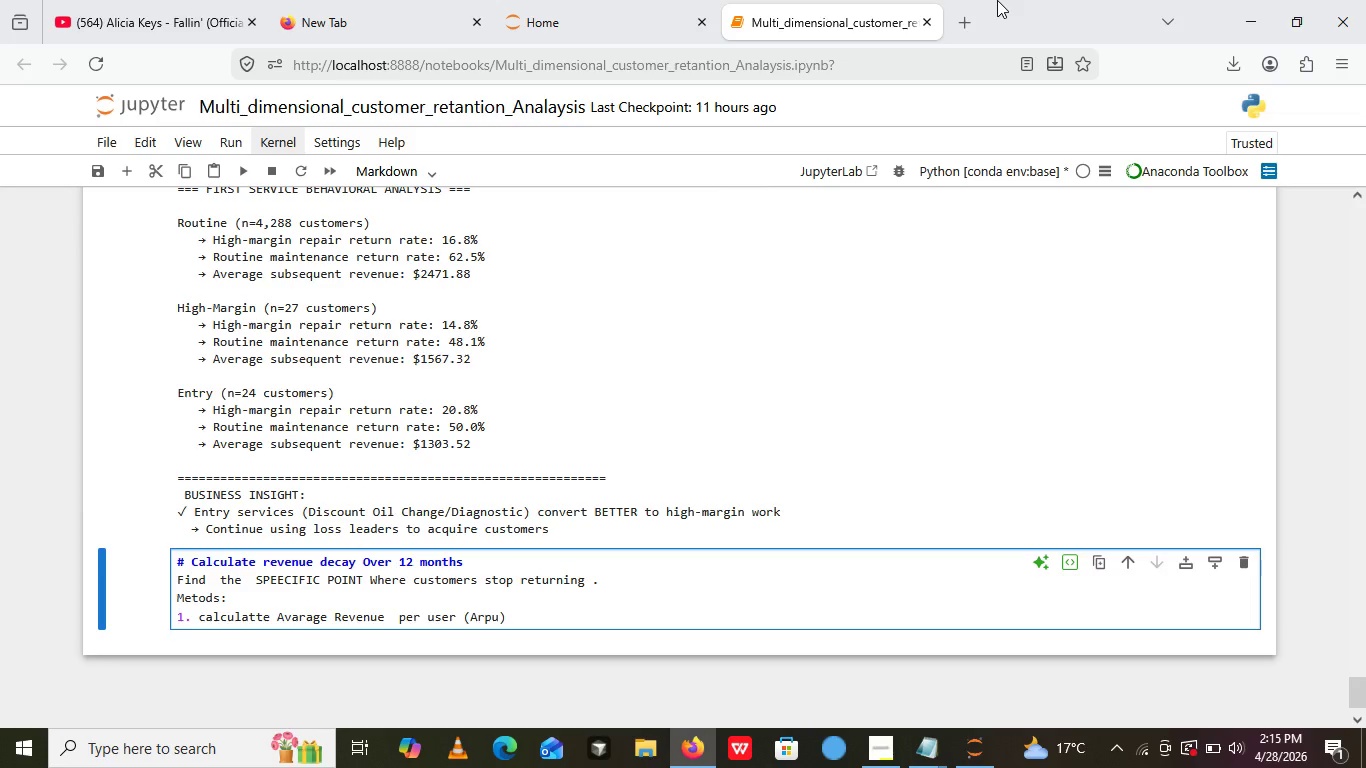 
left_click([928, 758])
 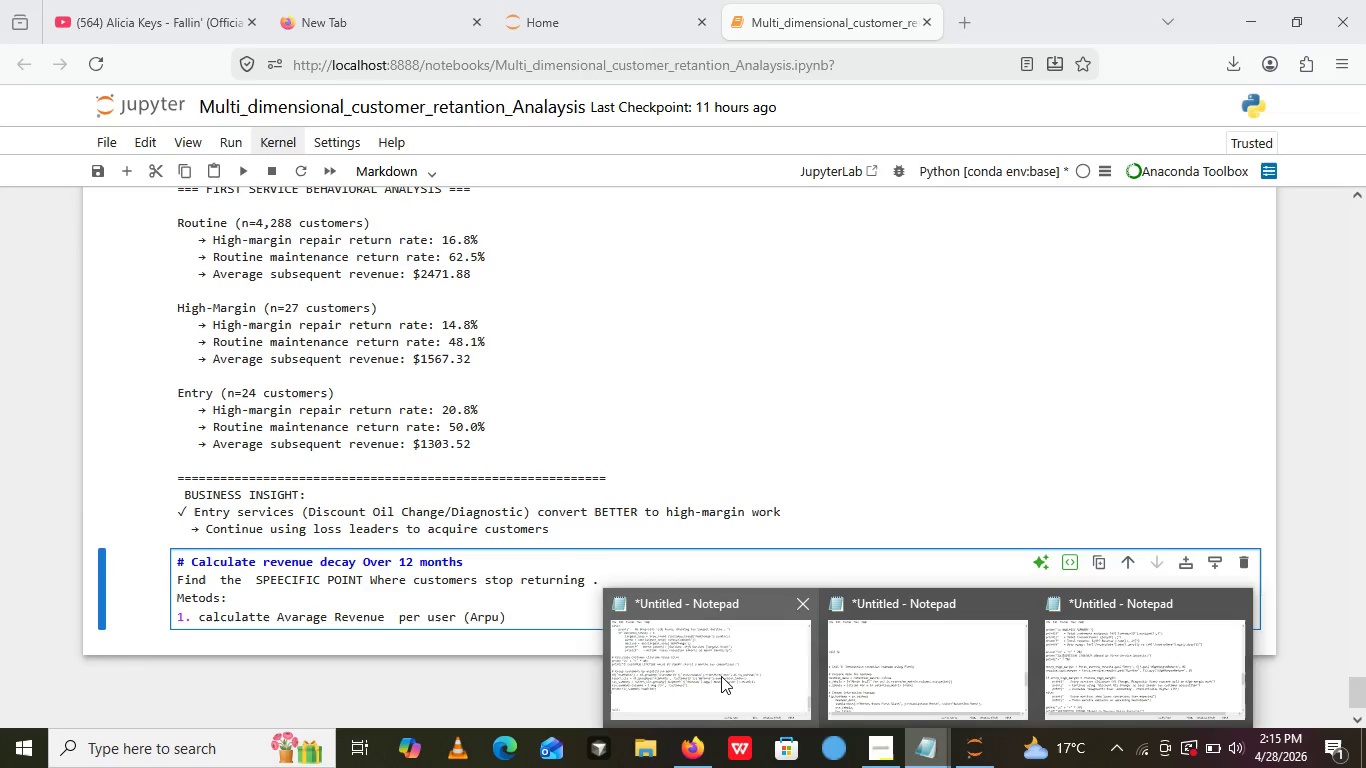 
left_click([721, 676])
 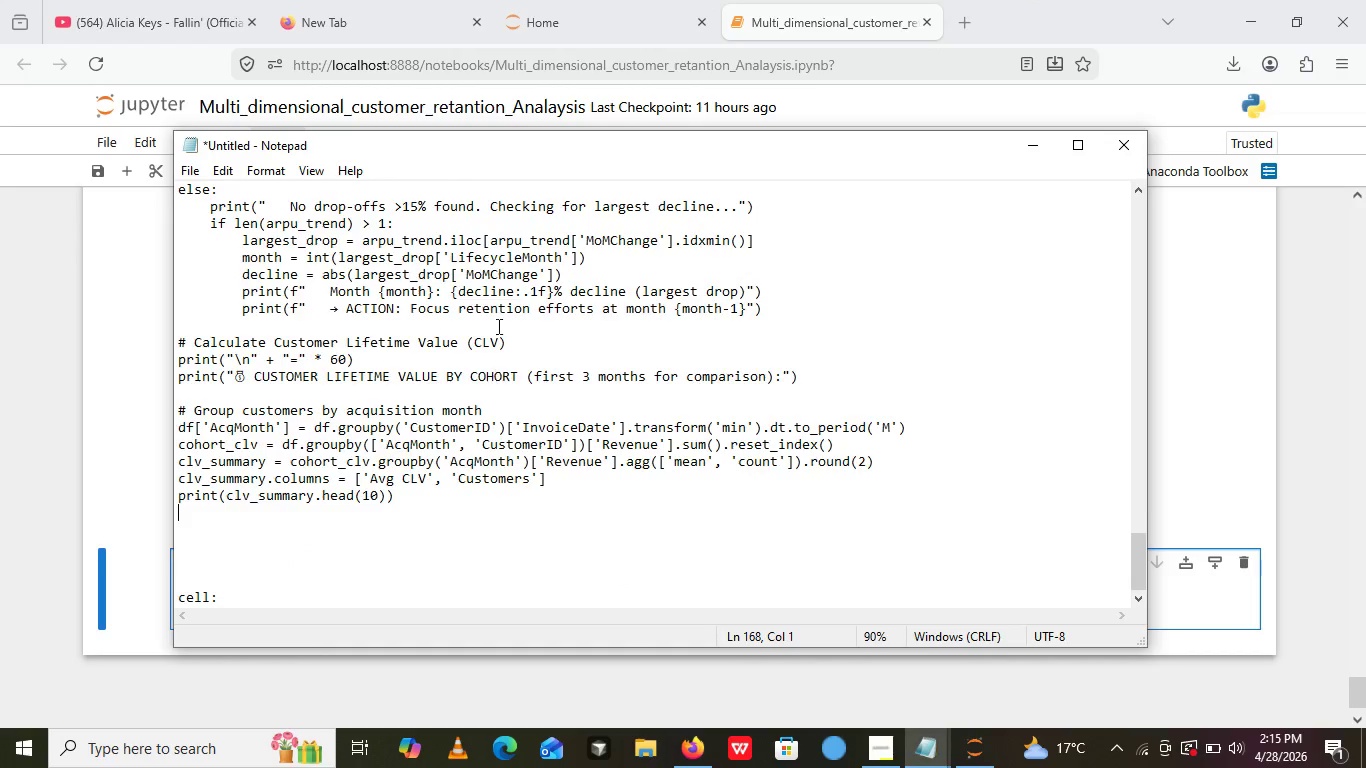 
scroll: coordinate [422, 485], scroll_direction: up, amount: 7.0
 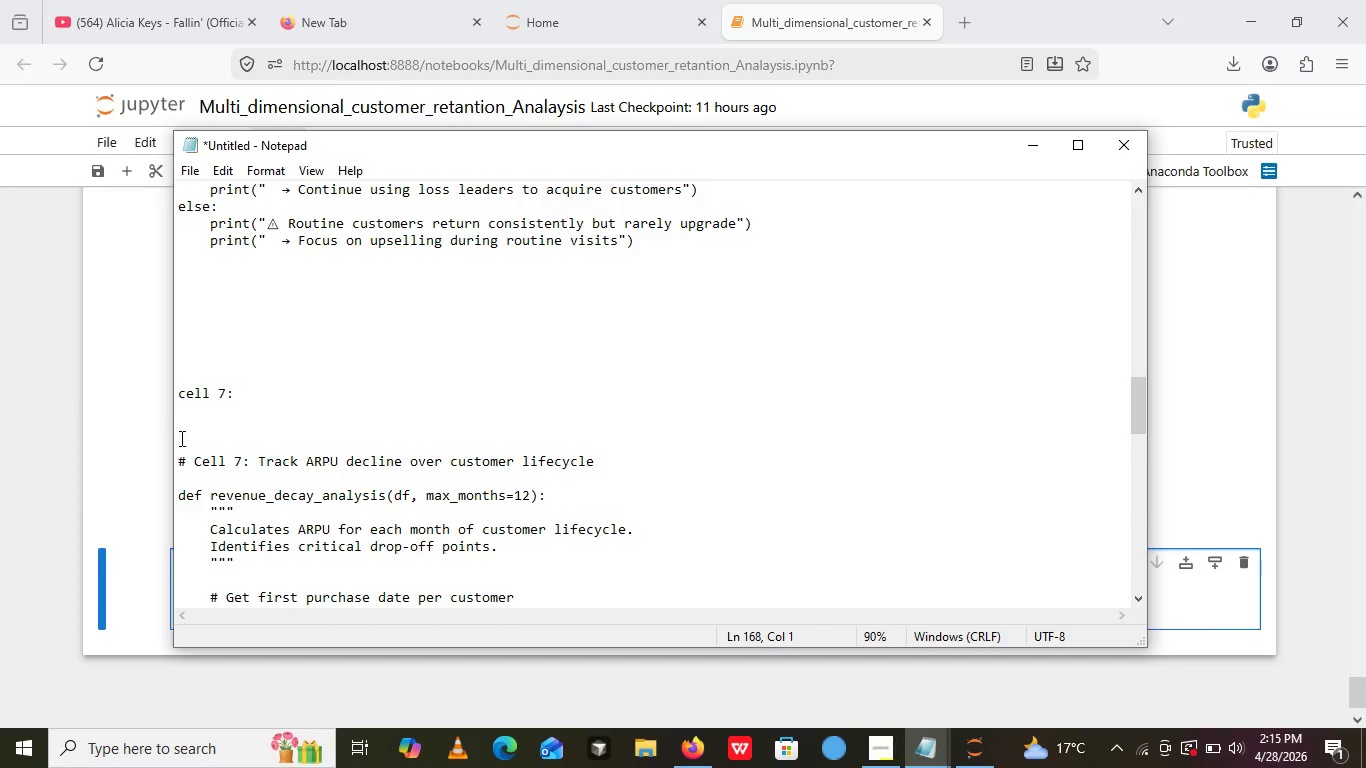 
left_click_drag(start_coordinate=[190, 430], to_coordinate=[498, 550])
 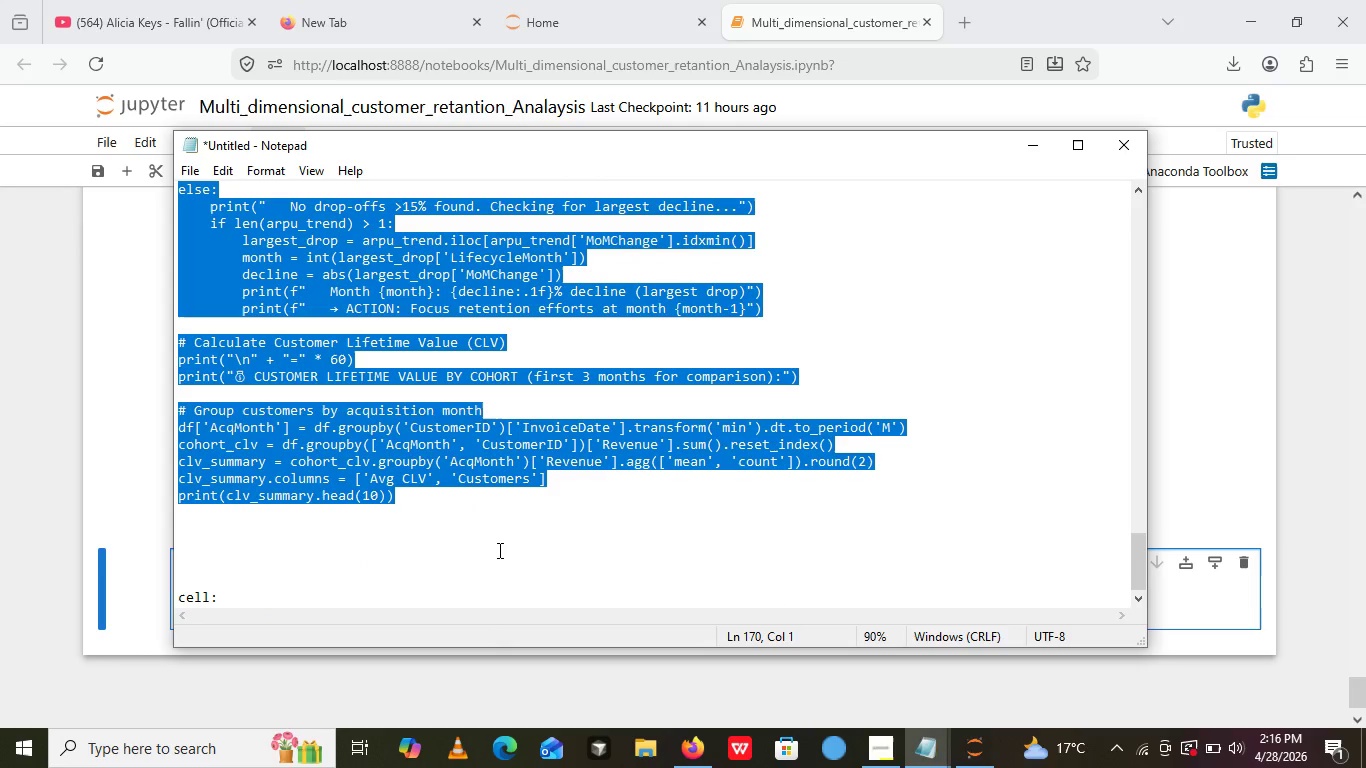 
key(Control+ControlLeft)
 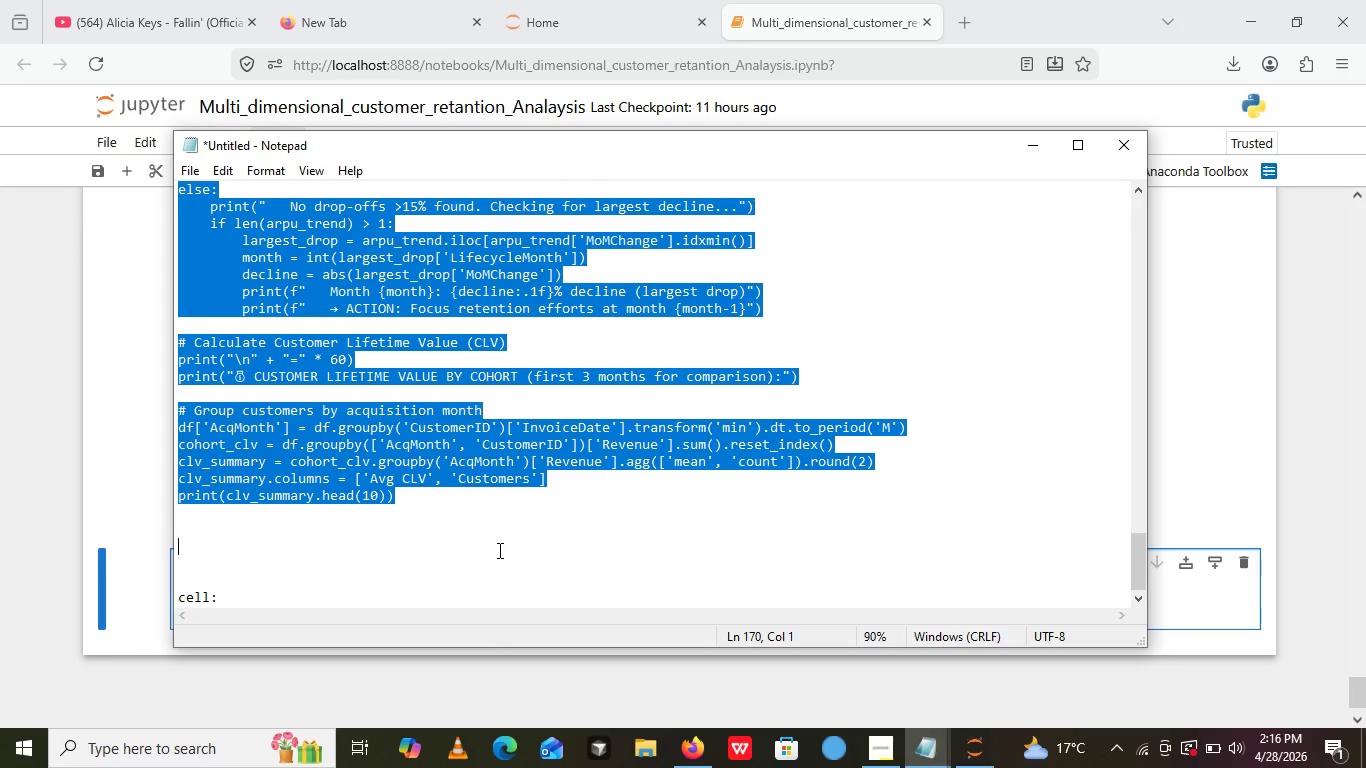 
key(Control+C)
 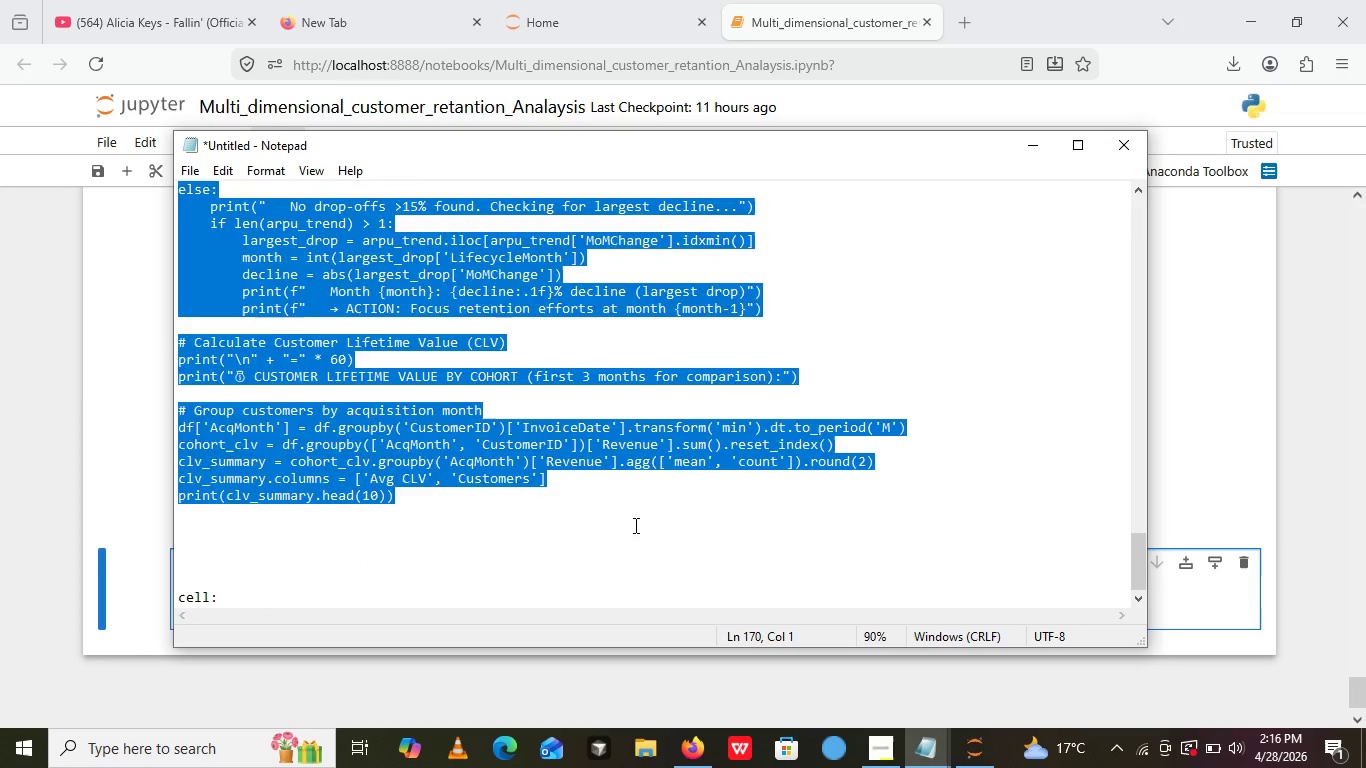 
left_click([634, 525])
 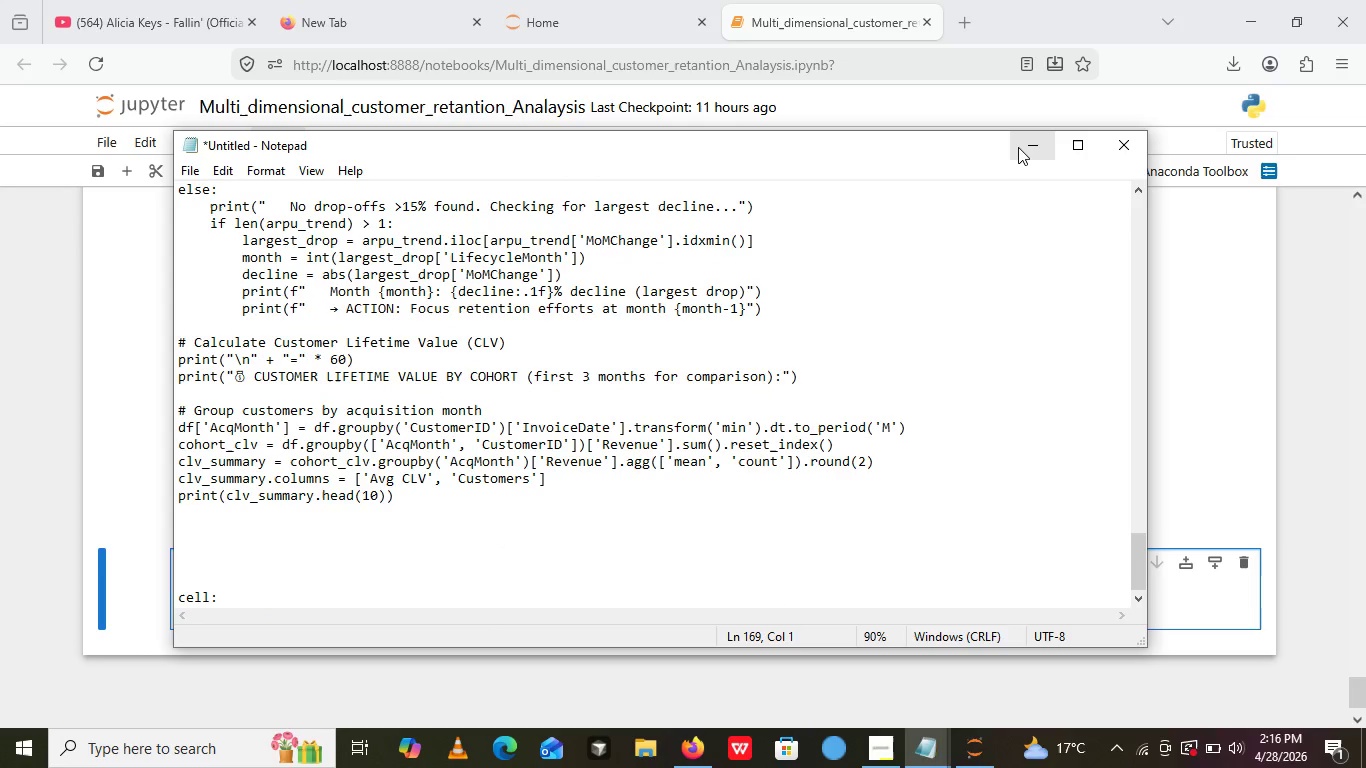 
left_click([1018, 147])
 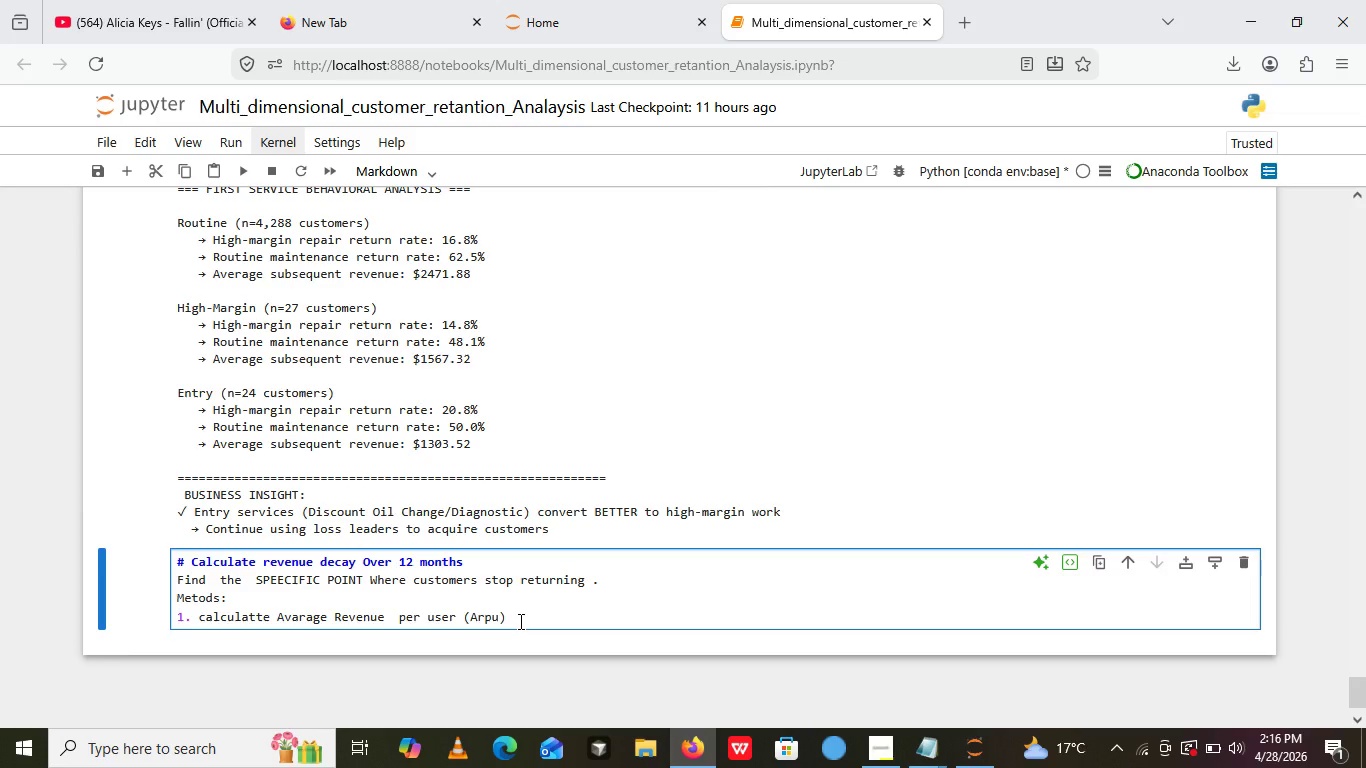 
wait(18.25)
 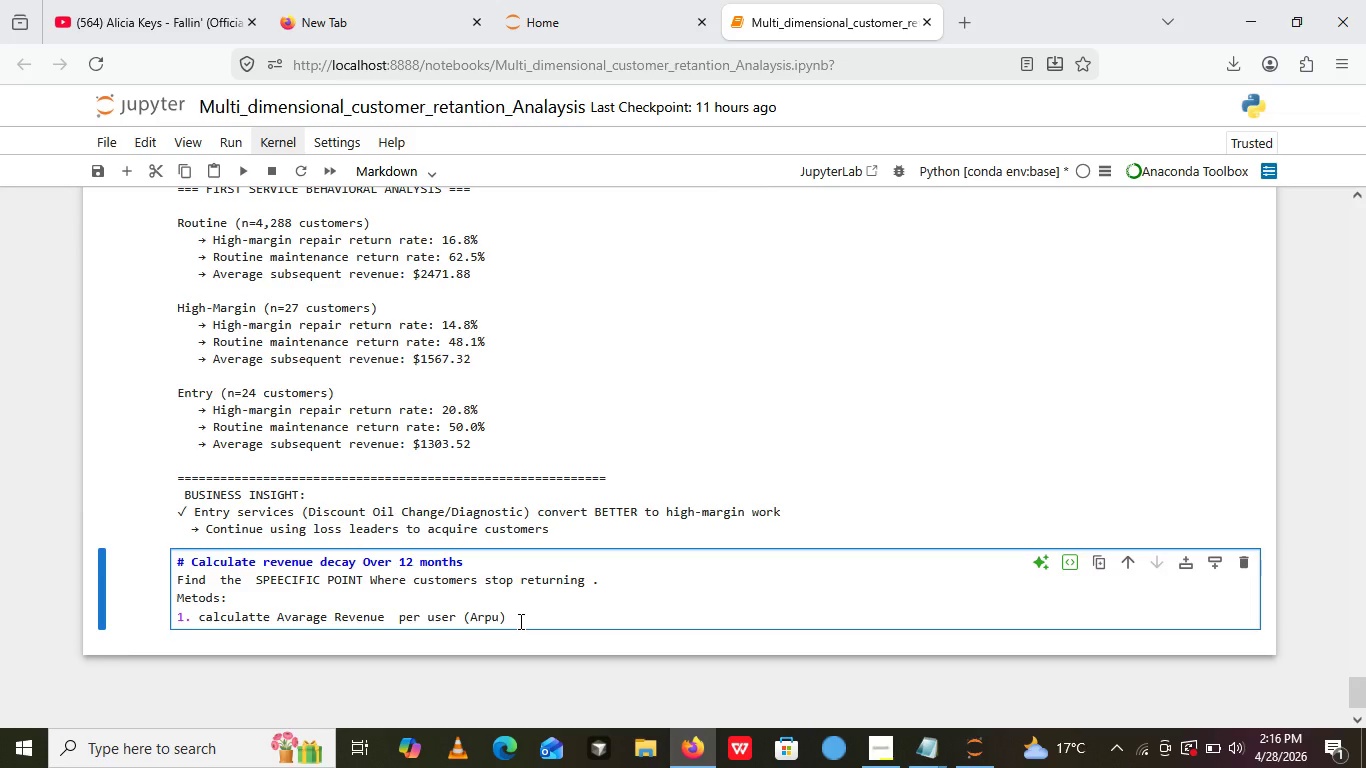 
key(Backspace)
key(Backspace)
key(Backspace)
type(RPU )
key(Backspace)
 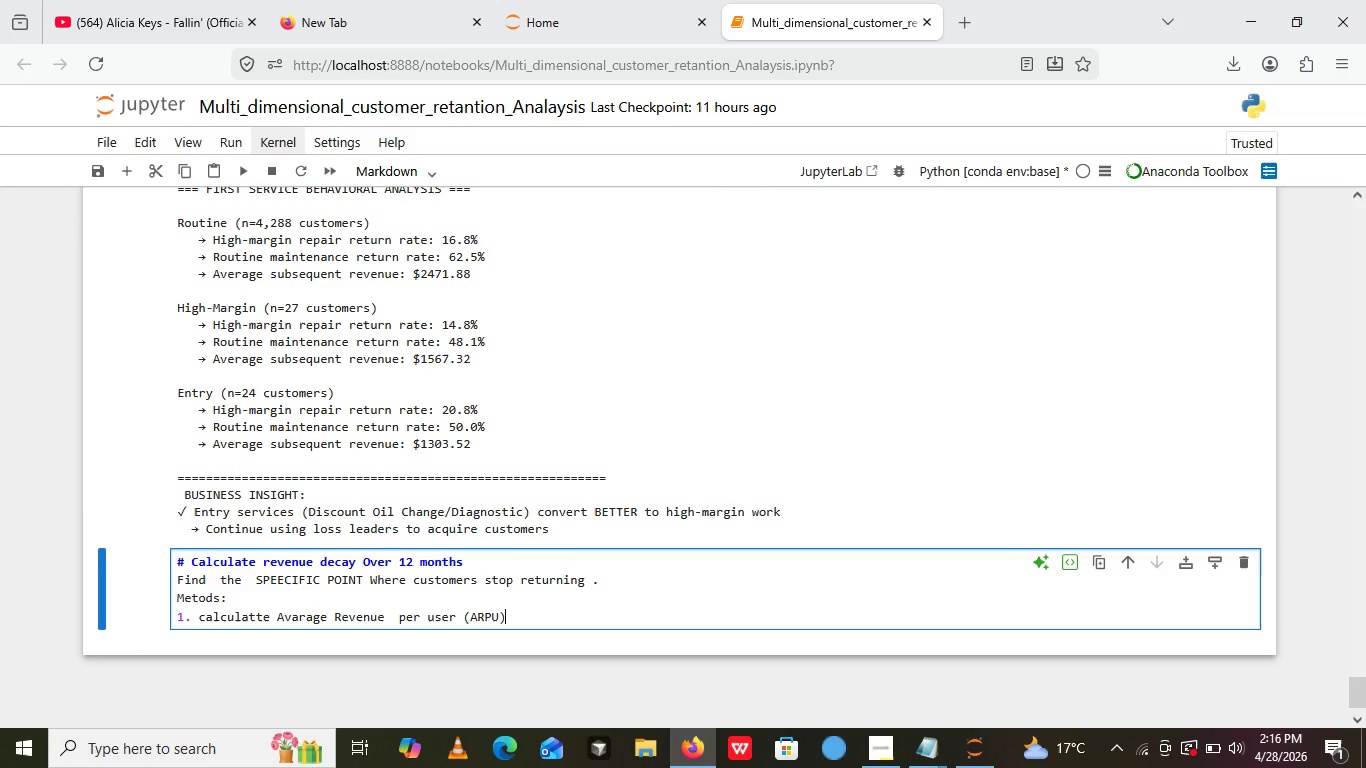 
key(ArrowRight)
 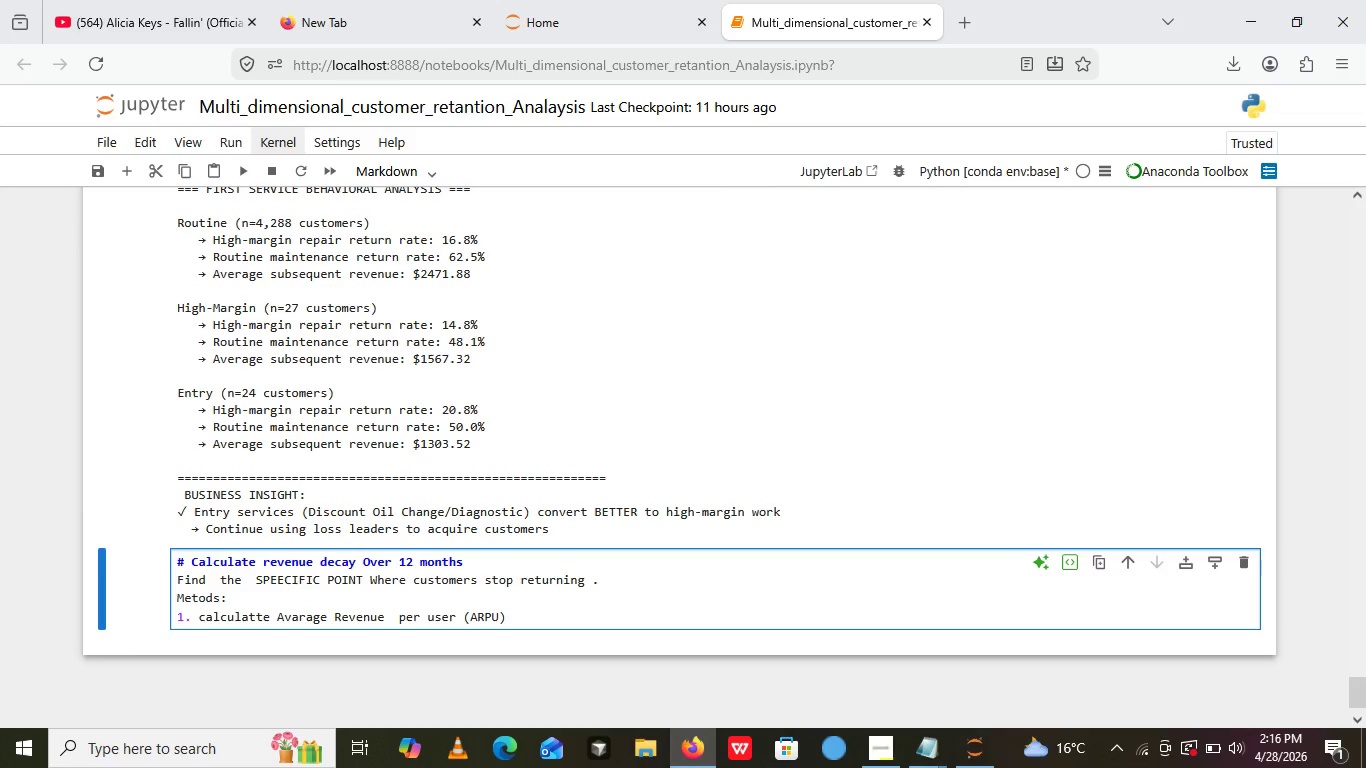 
type( for each month of )
 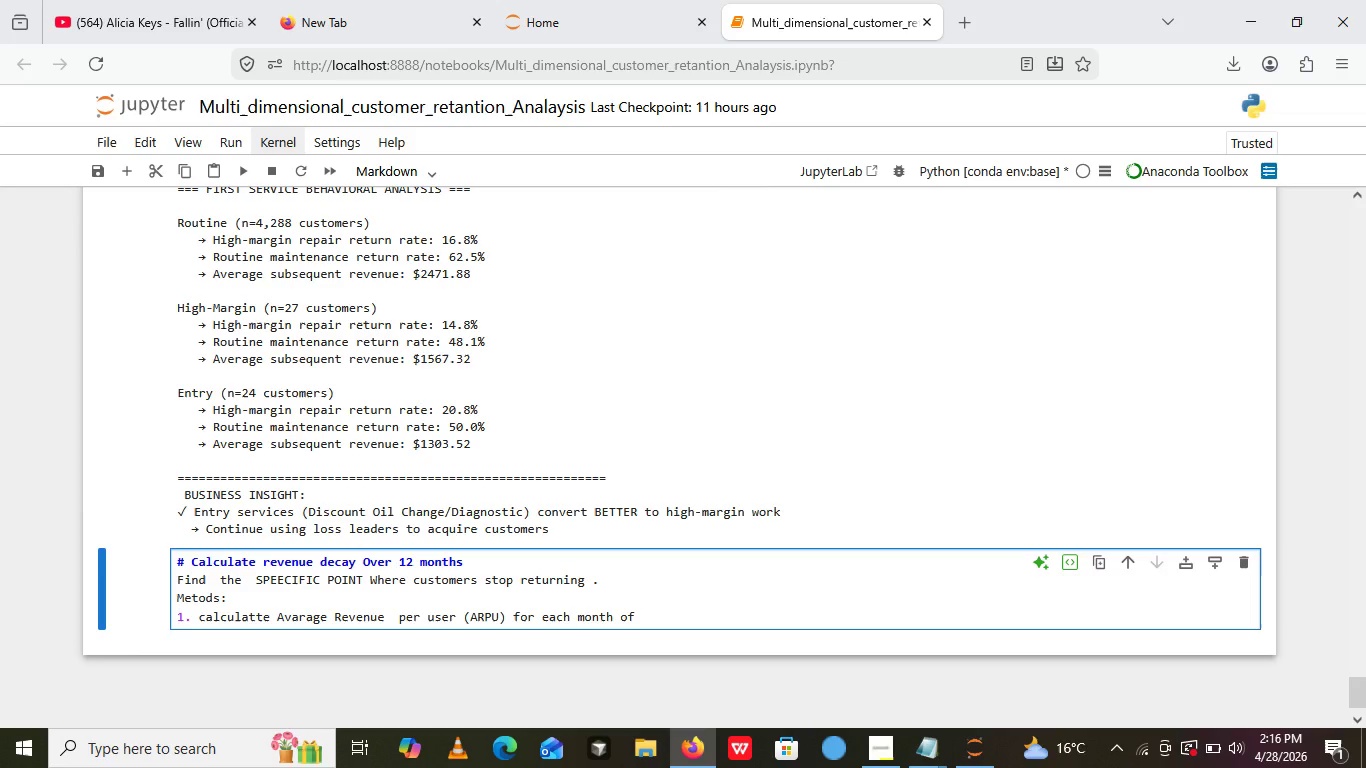 
type(the lifecycle )
 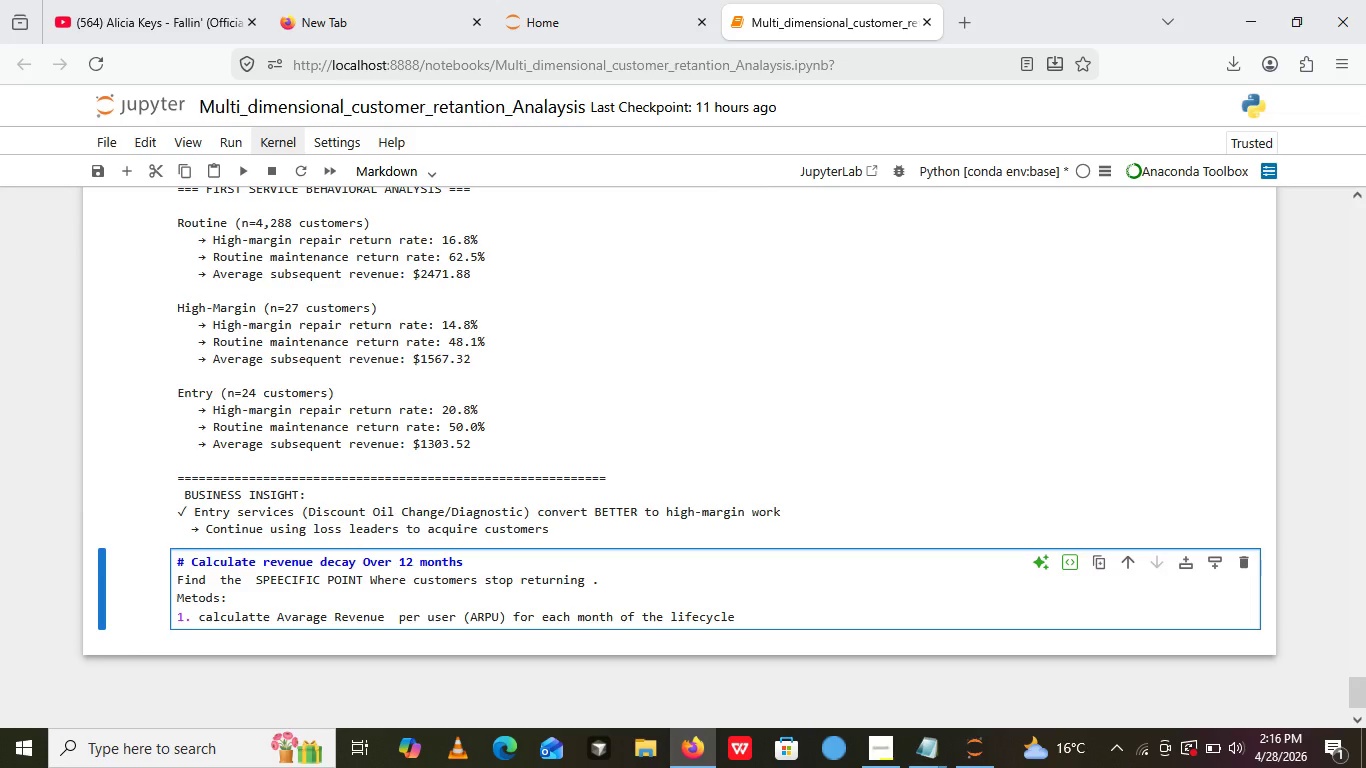 
key(Enter)
 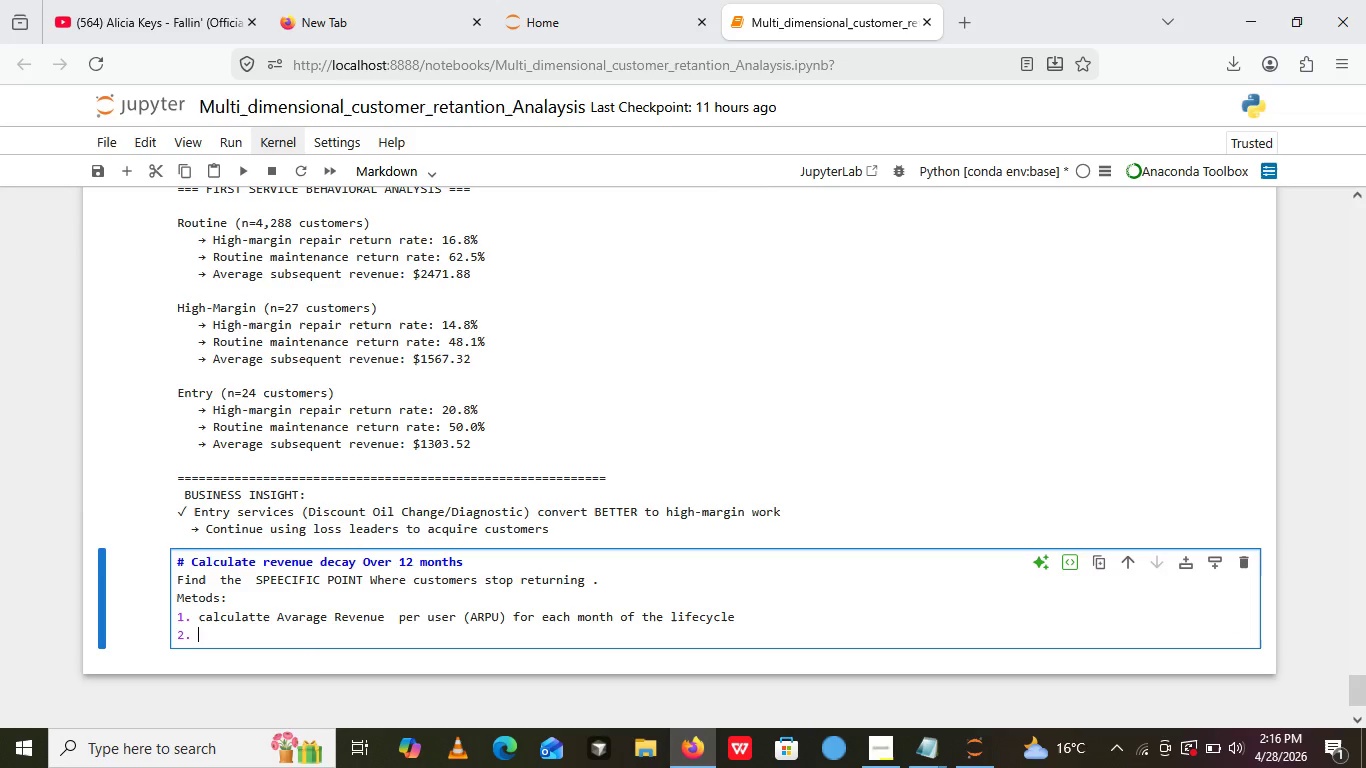 
type(Track how ARPU )
 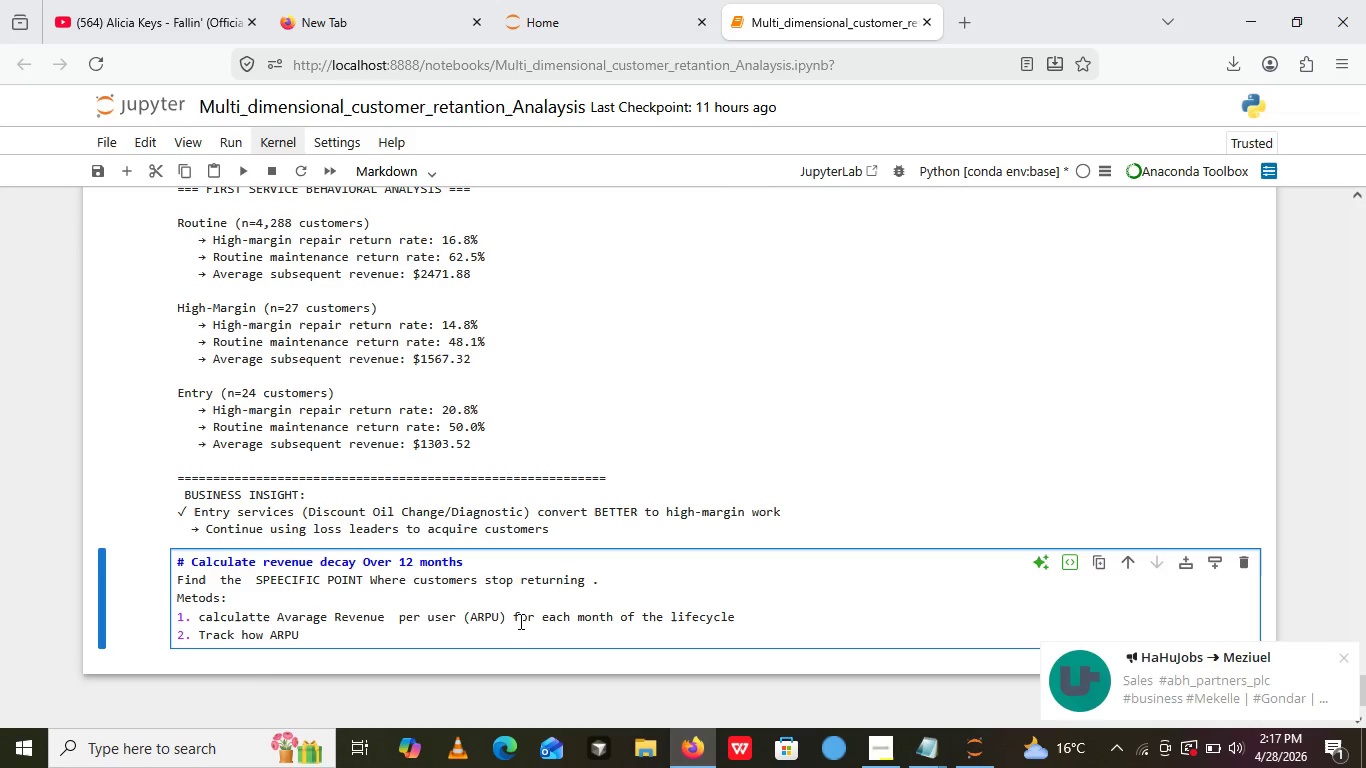 
left_click([519, 621])
 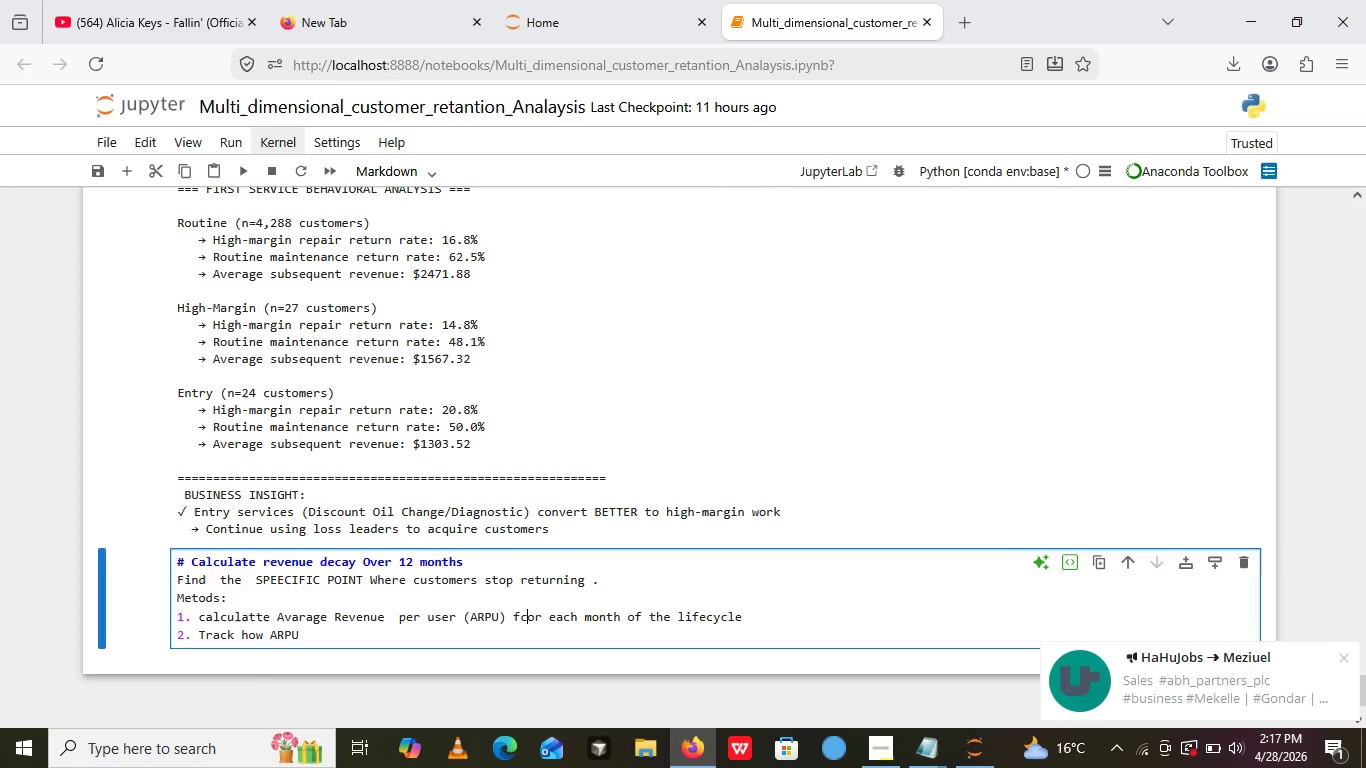 
type(change )
key(Backspace)
type(s month)
 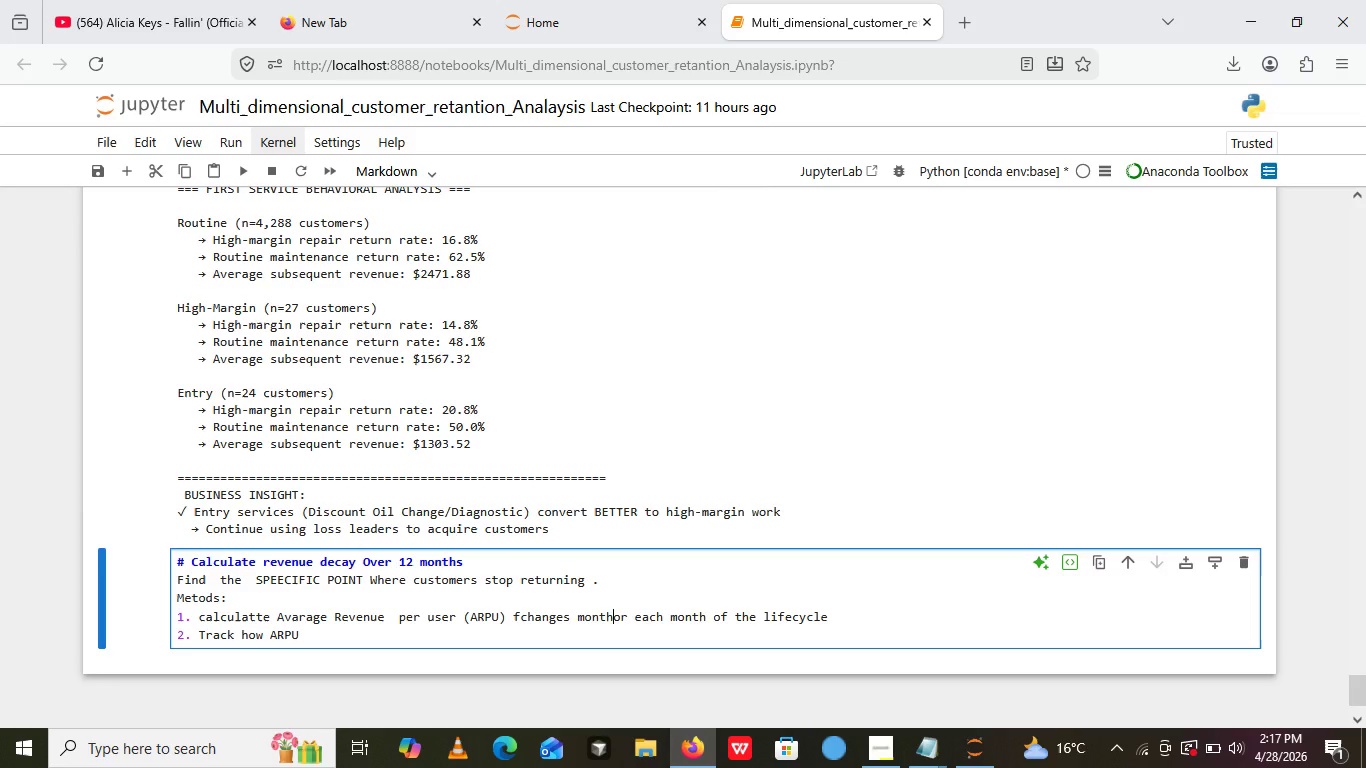 
key(Control+Z)
 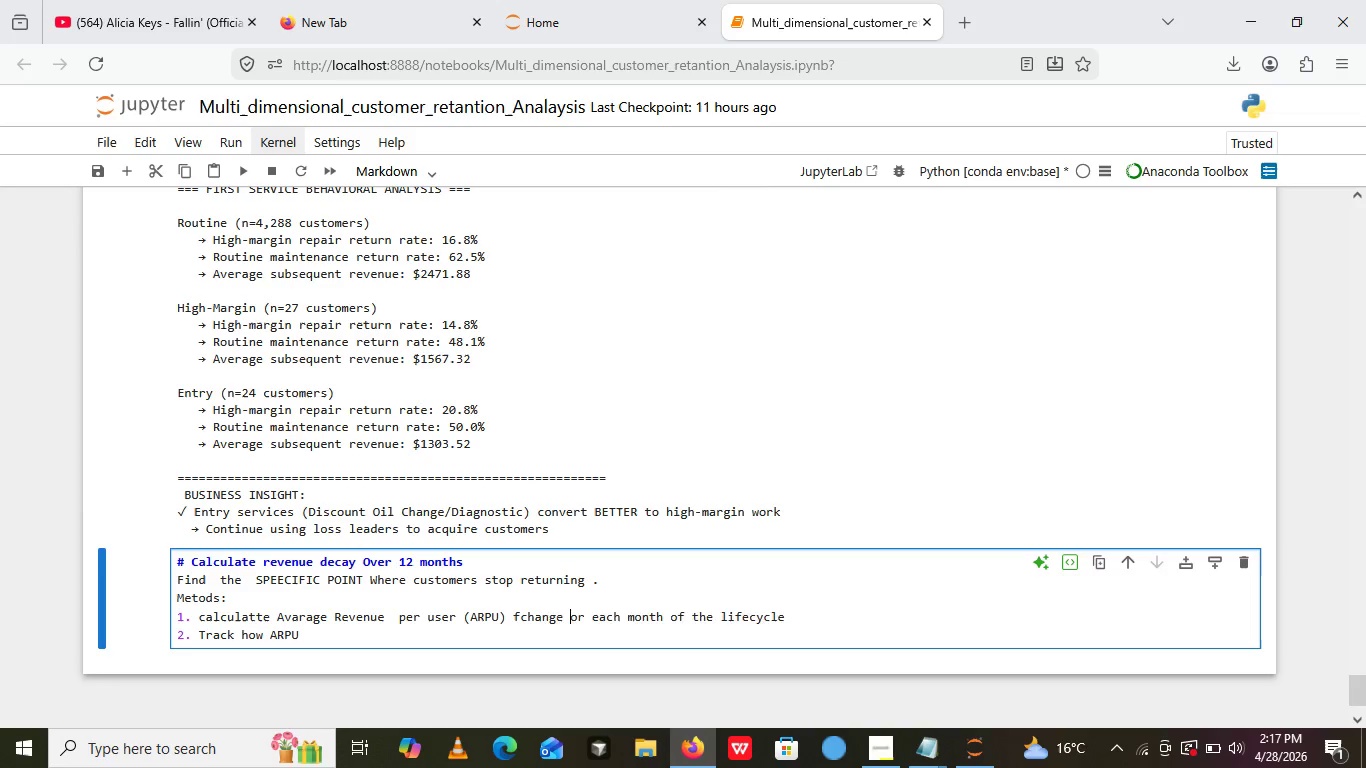 
key(Control+Z)
 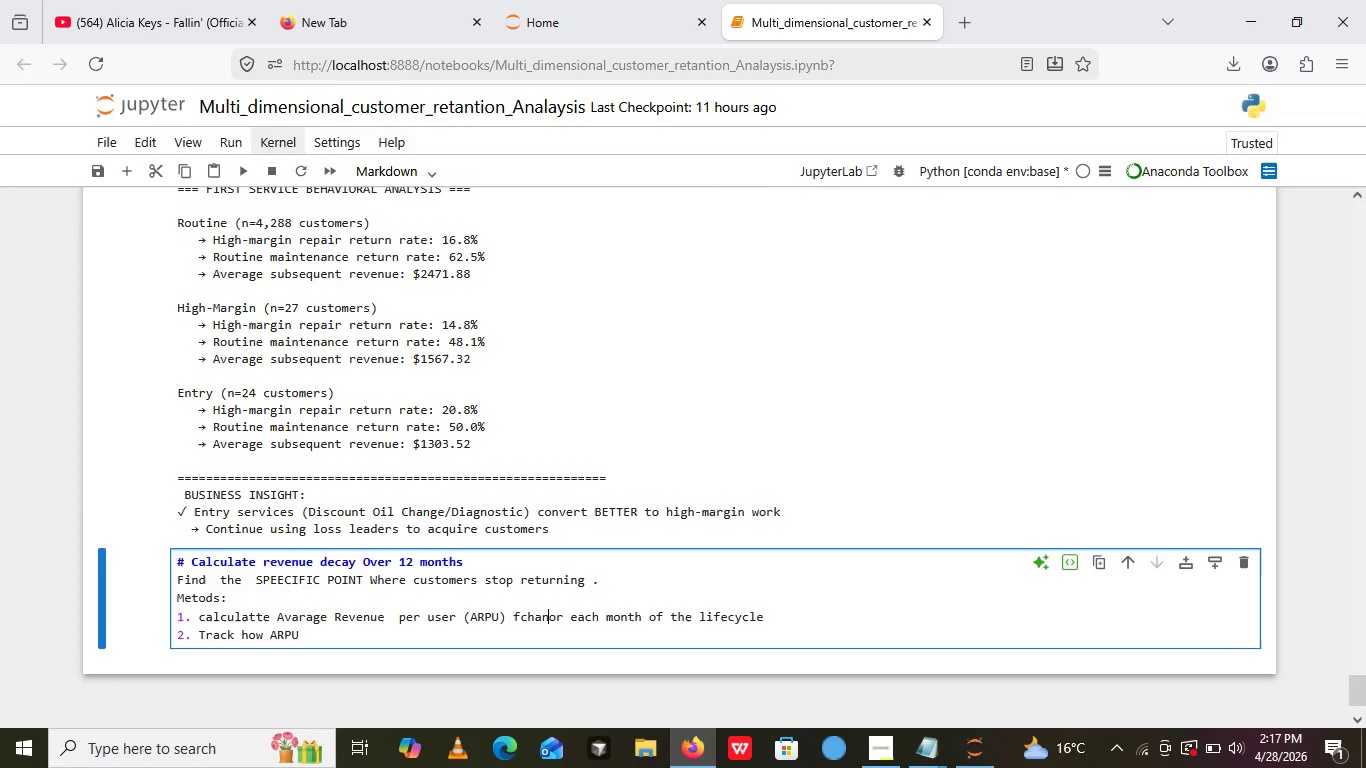 
key(Control+Z)
 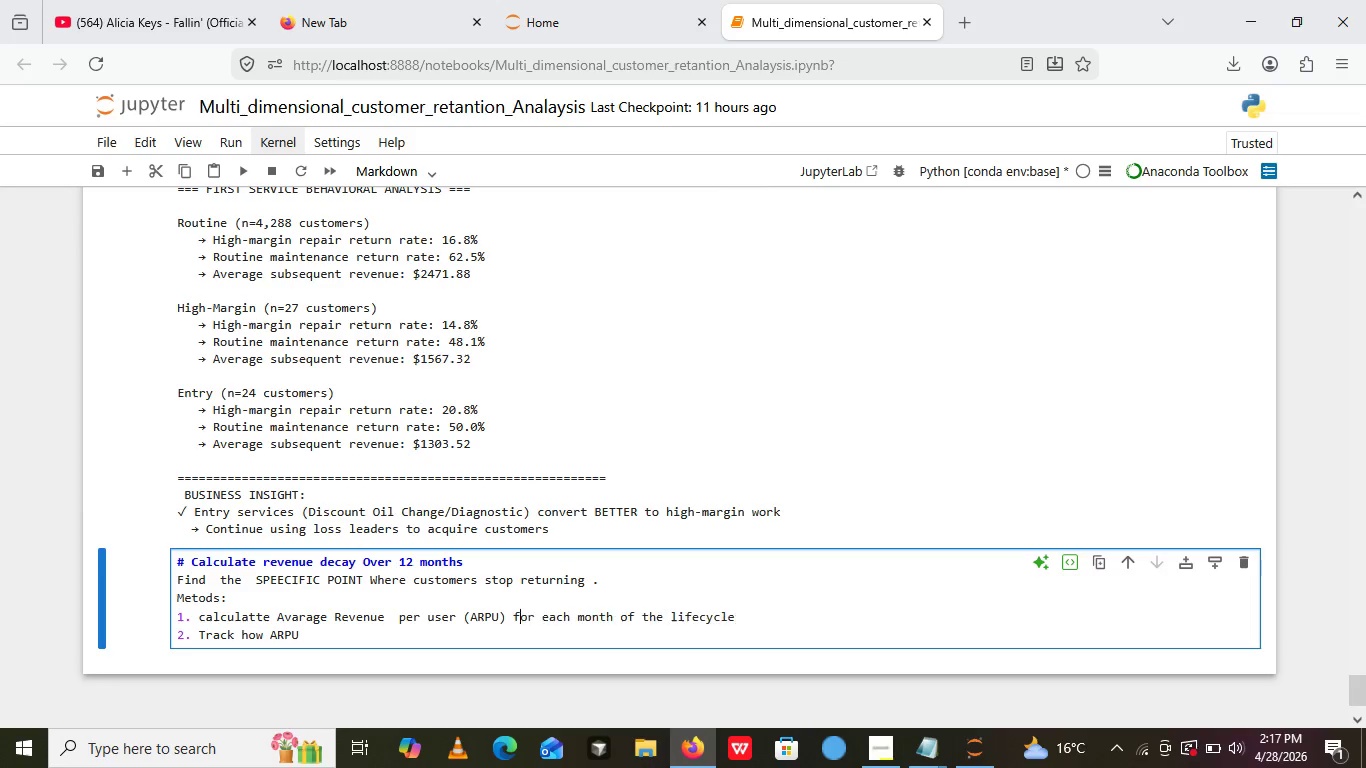 
key(Control+Z)
 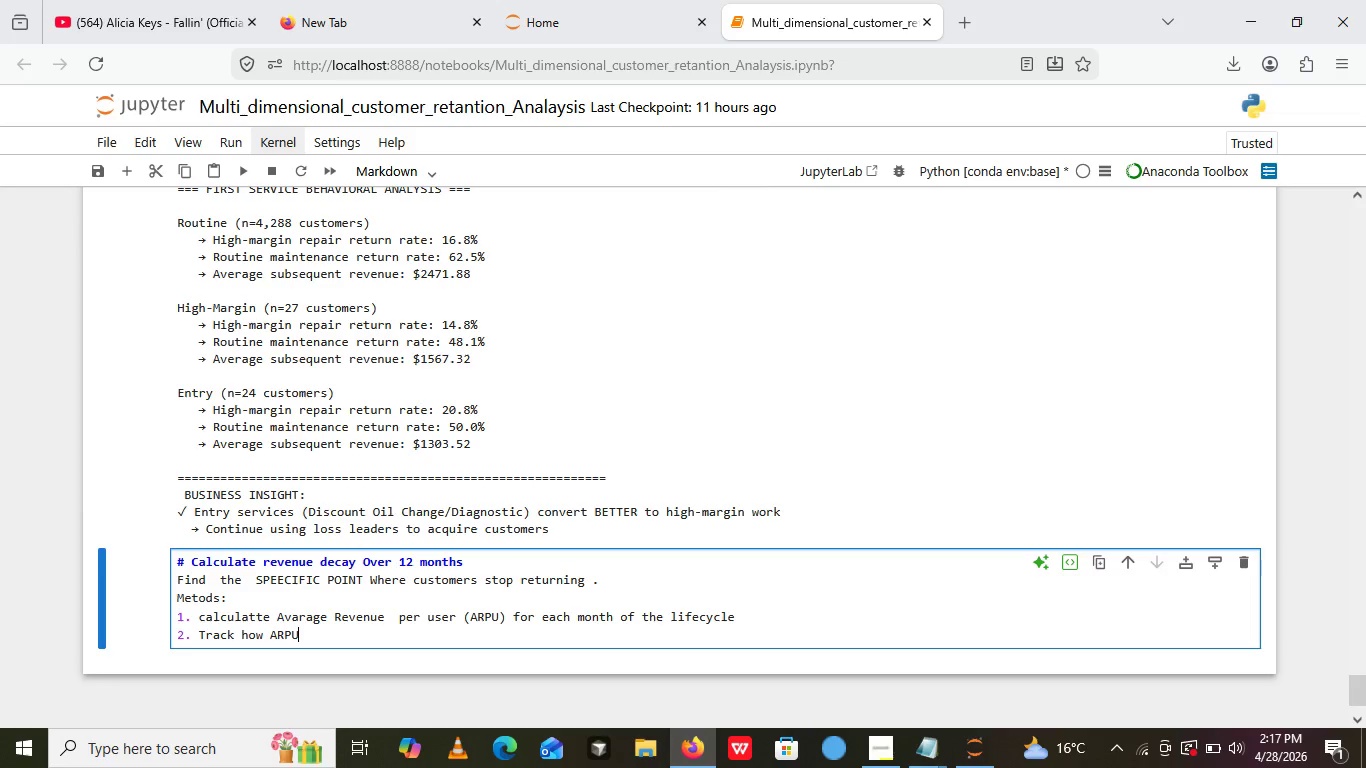 
key(Control+Z)
 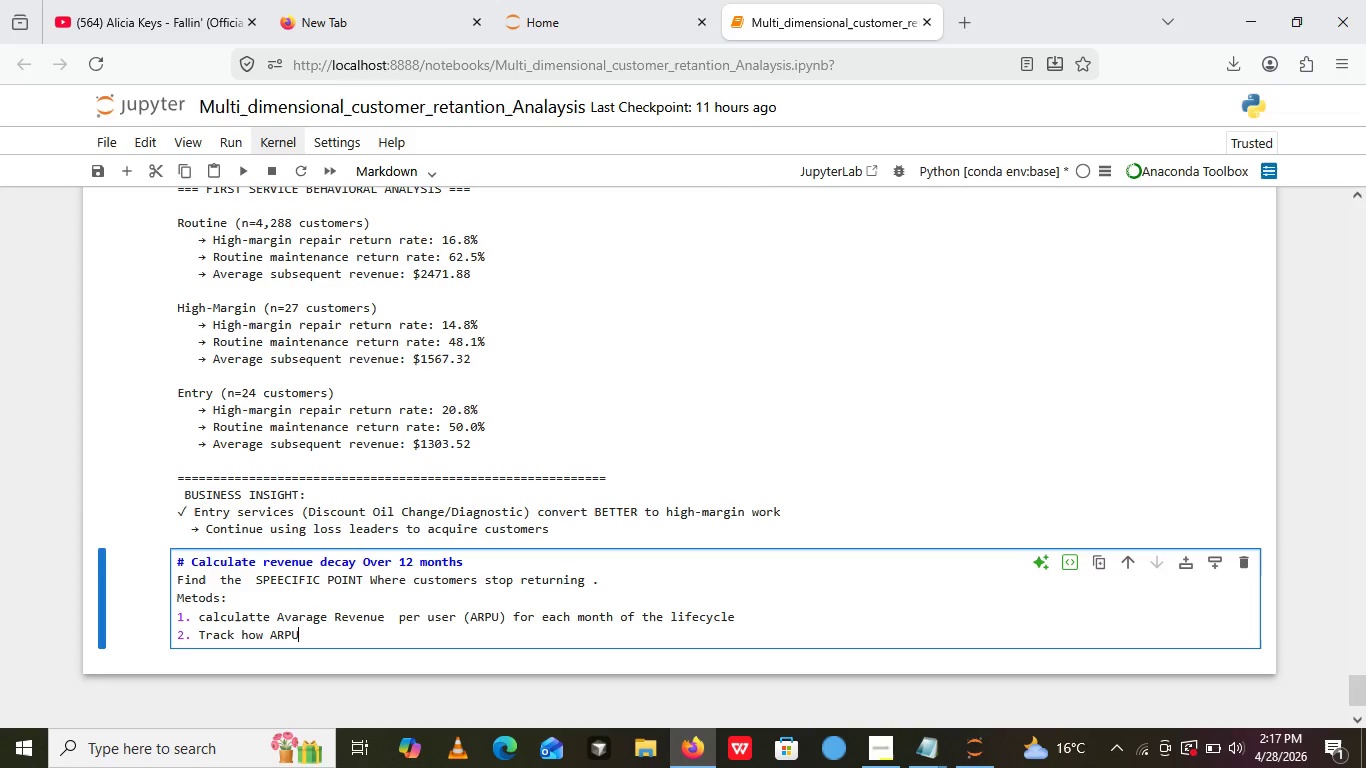 
key(Space)
 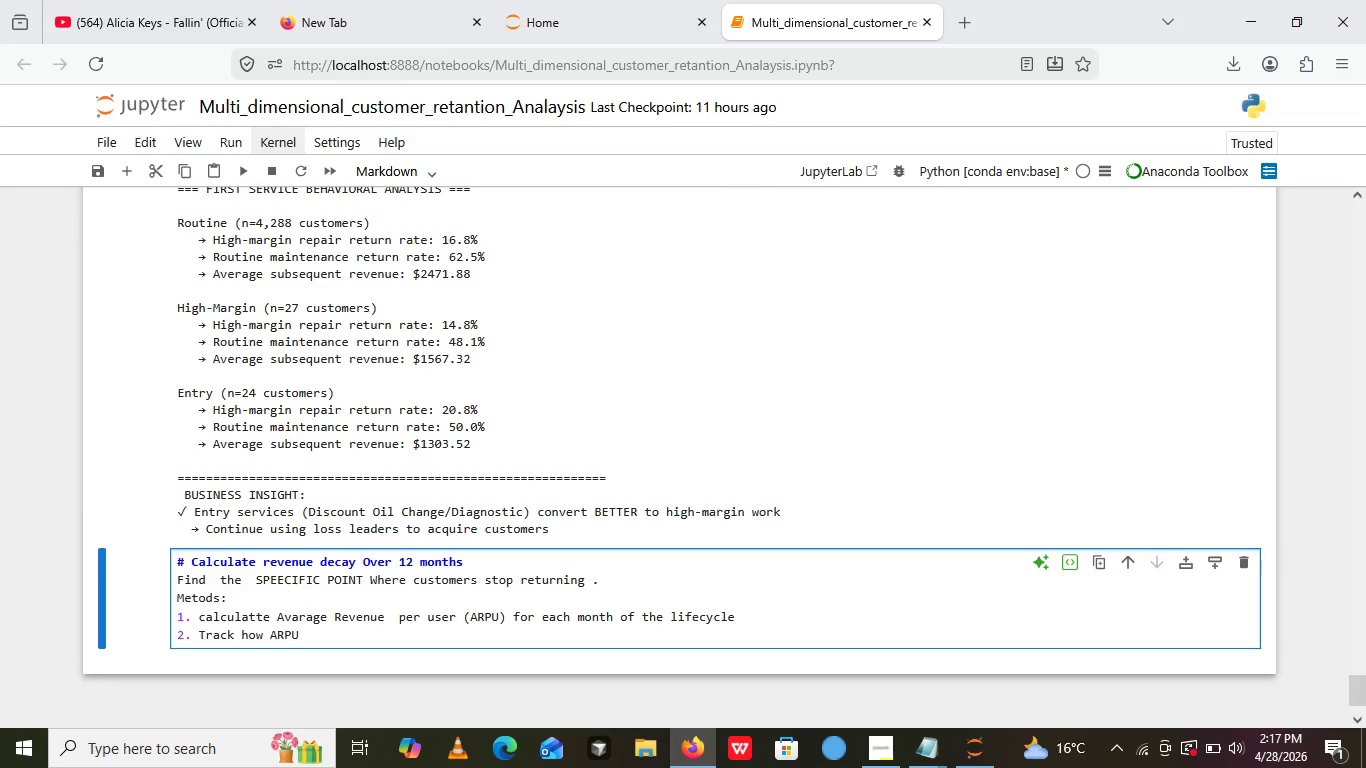 
wait(5.94)
 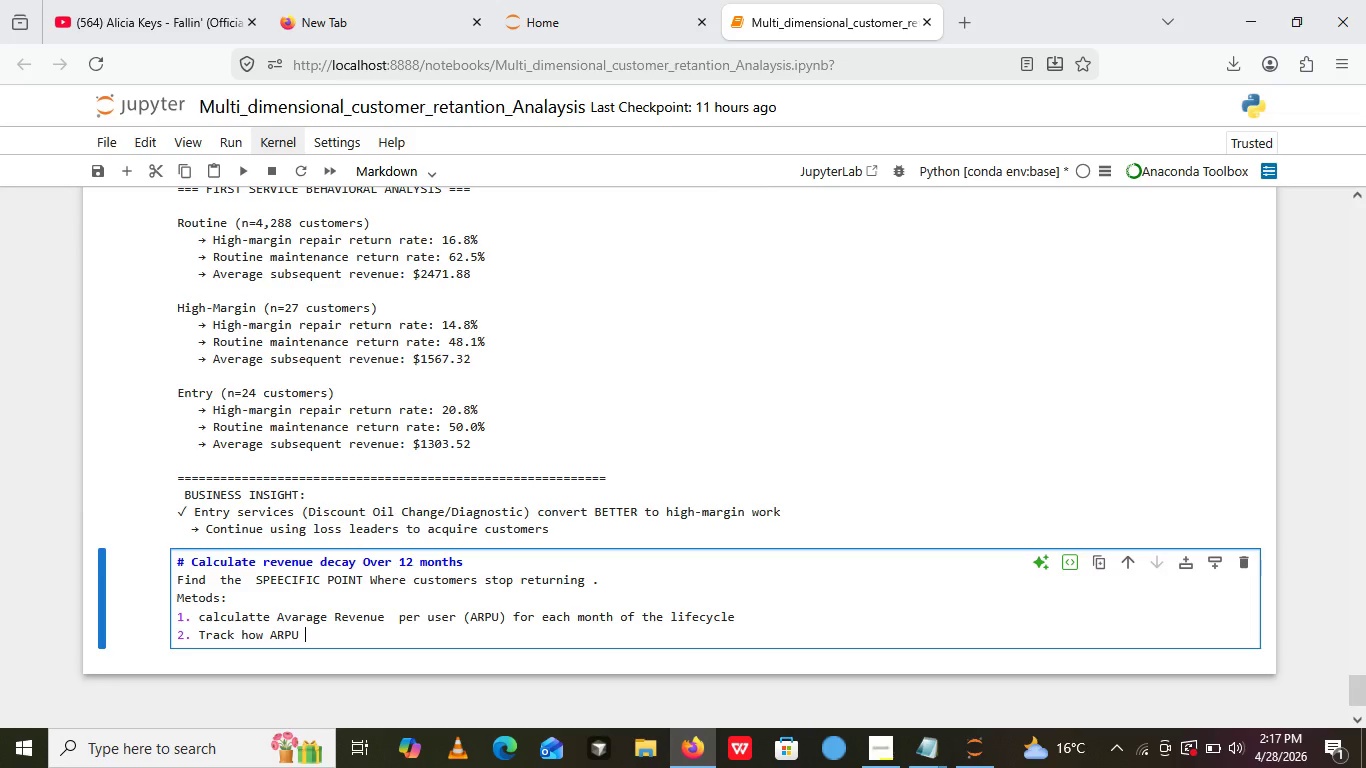 
type(changes month-over-month)
 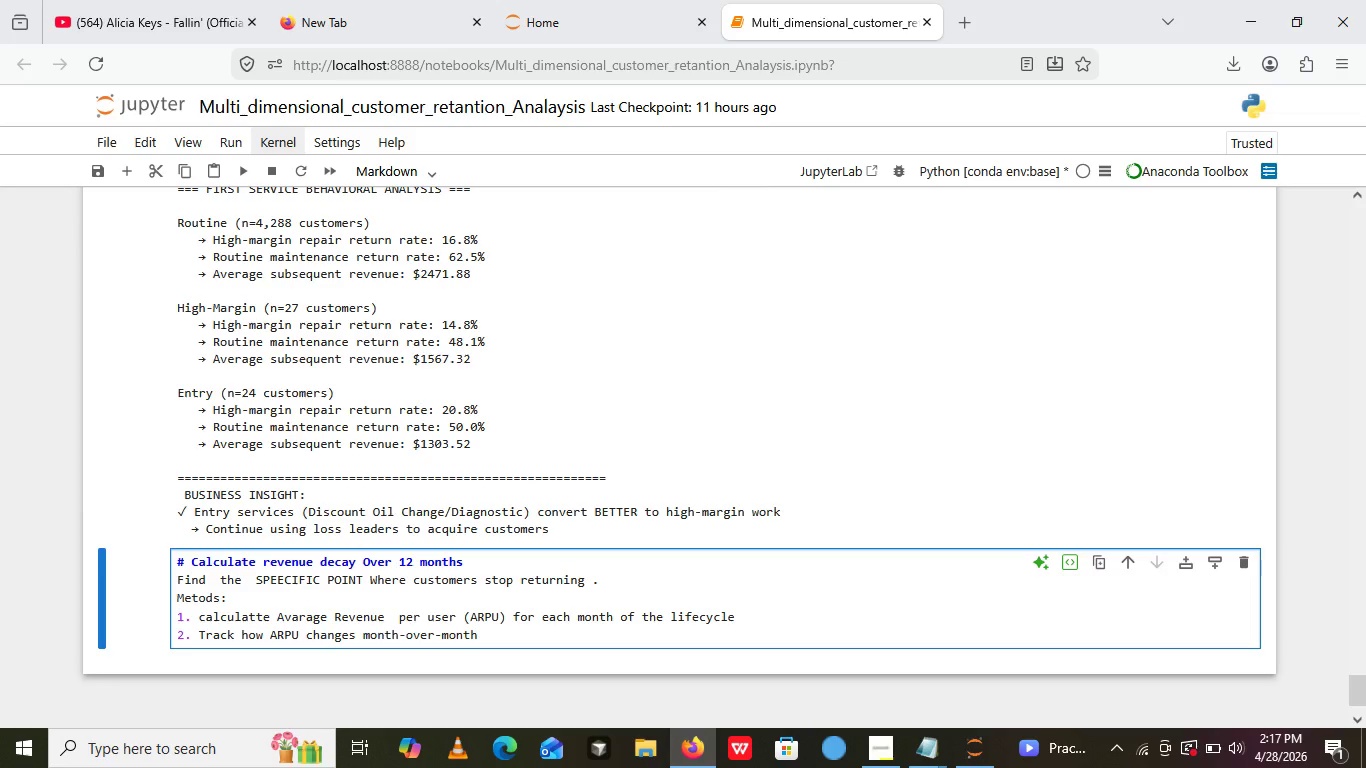 
key(Enter)
 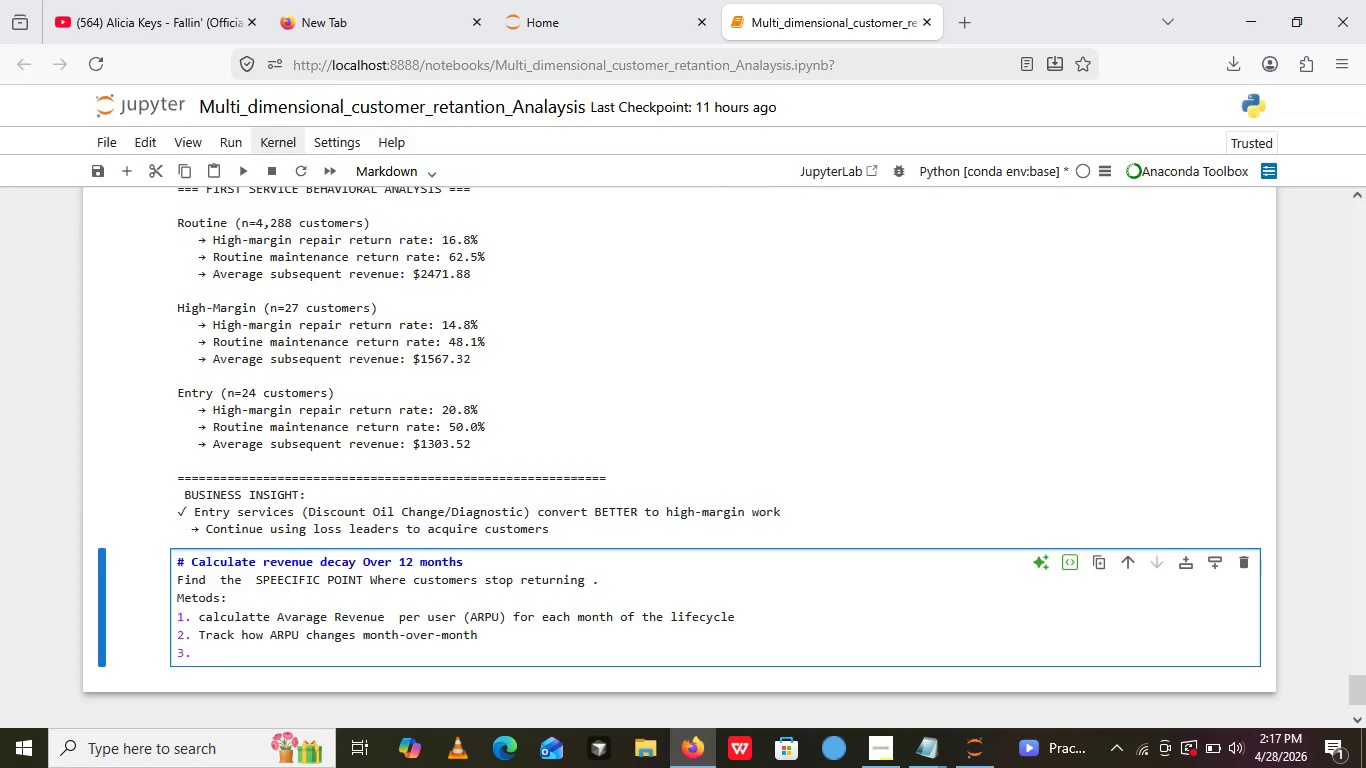 
type(Identify months with >15% decline ())
 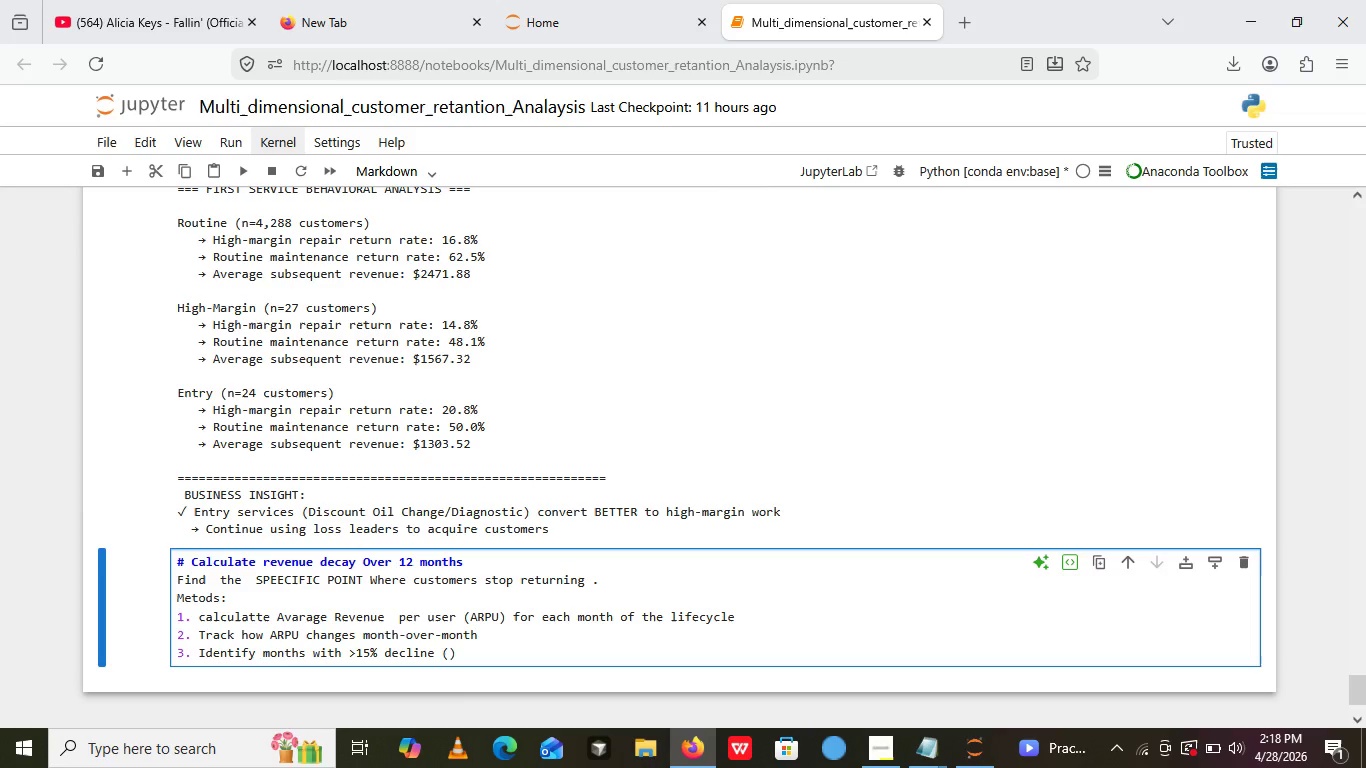 
key(ArrowLeft)
 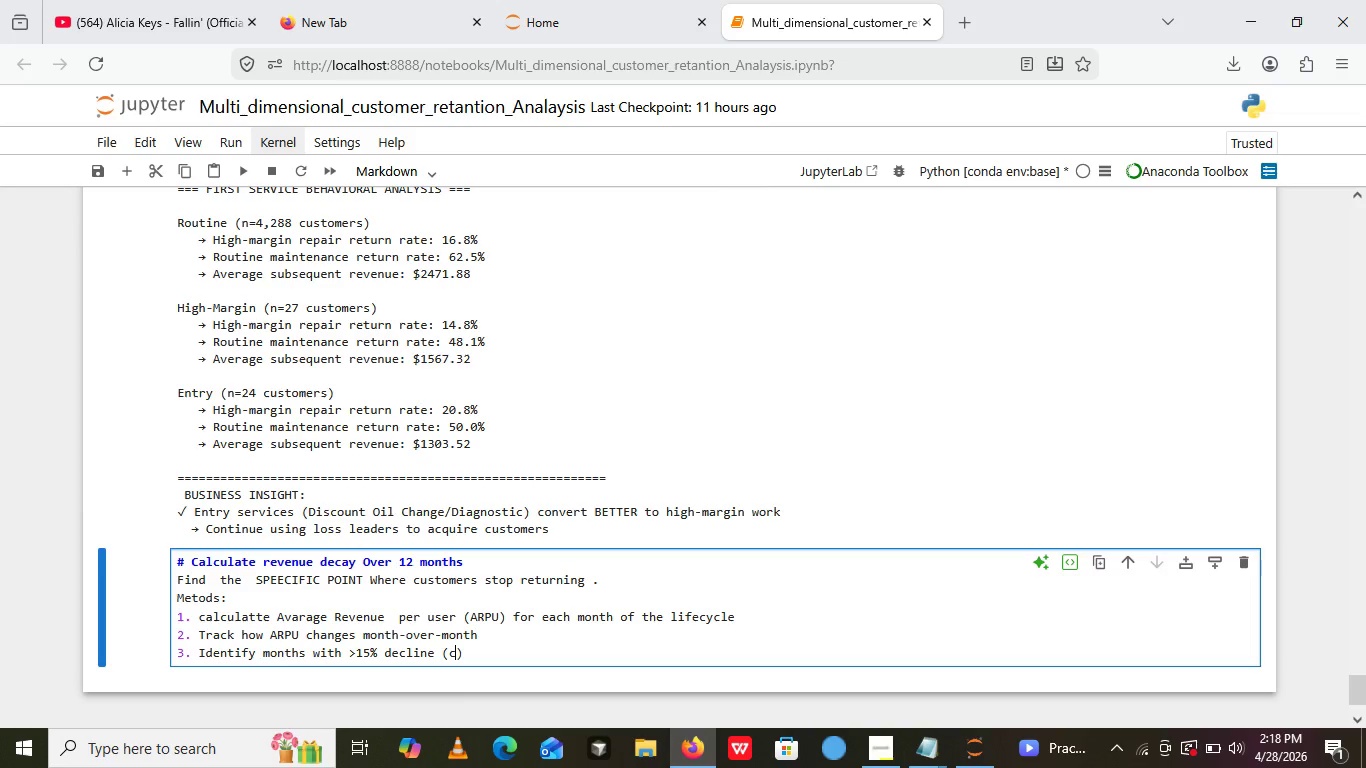 
type(crtical)
 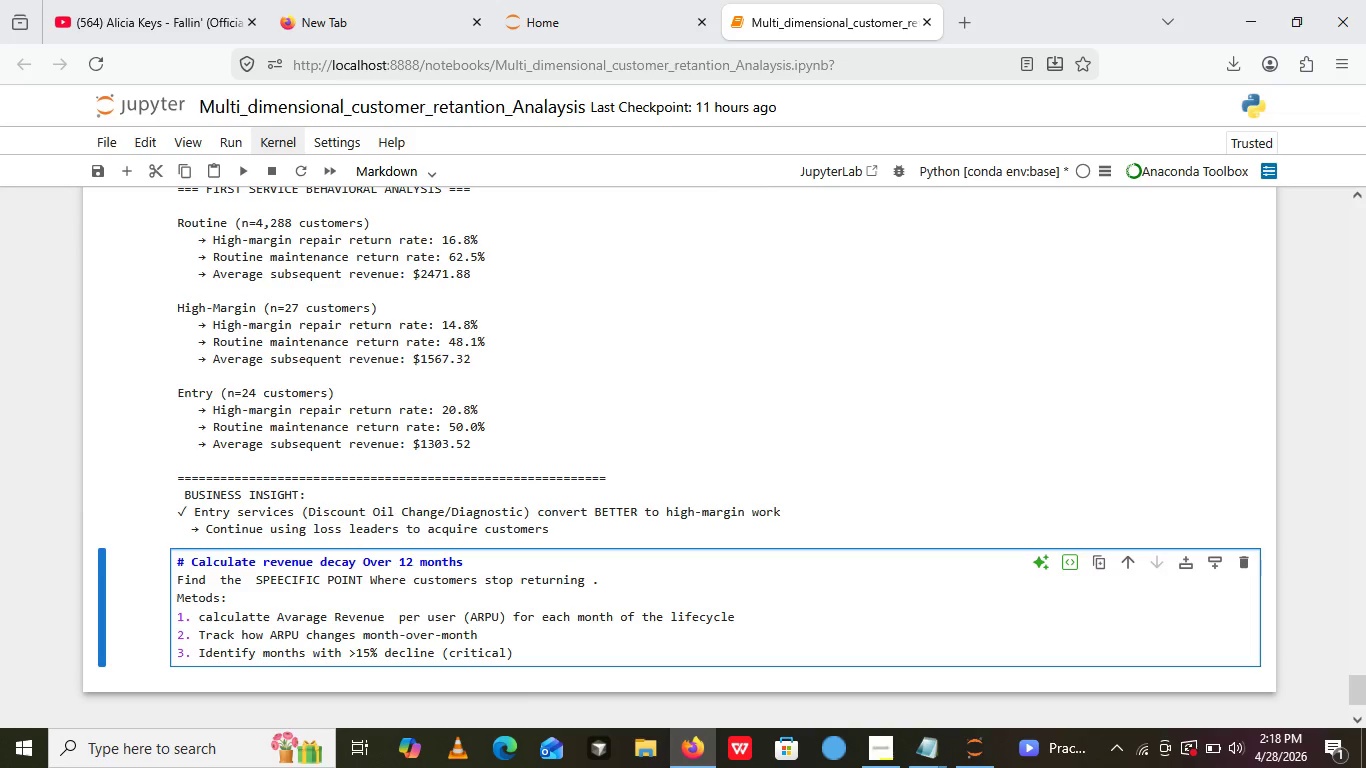 
wait(7.86)
 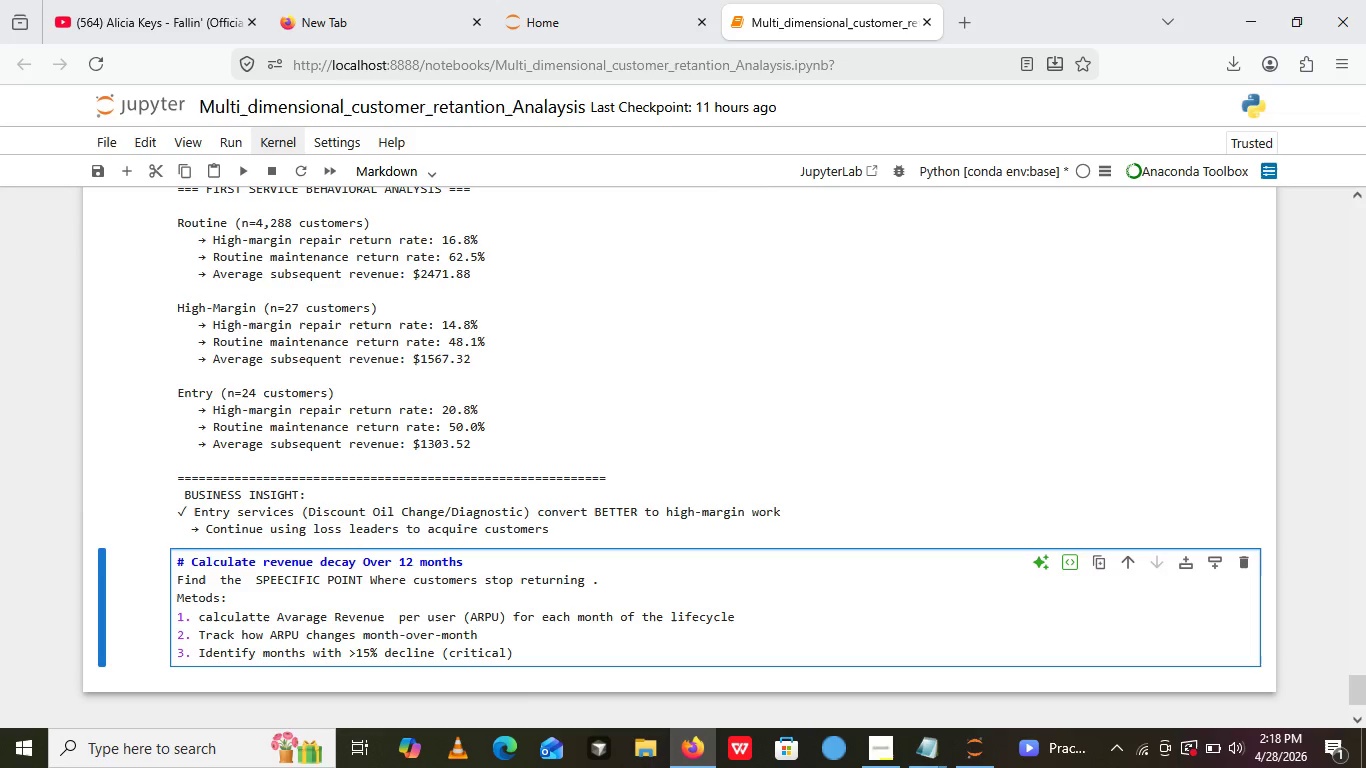 
left_click([879, 764])